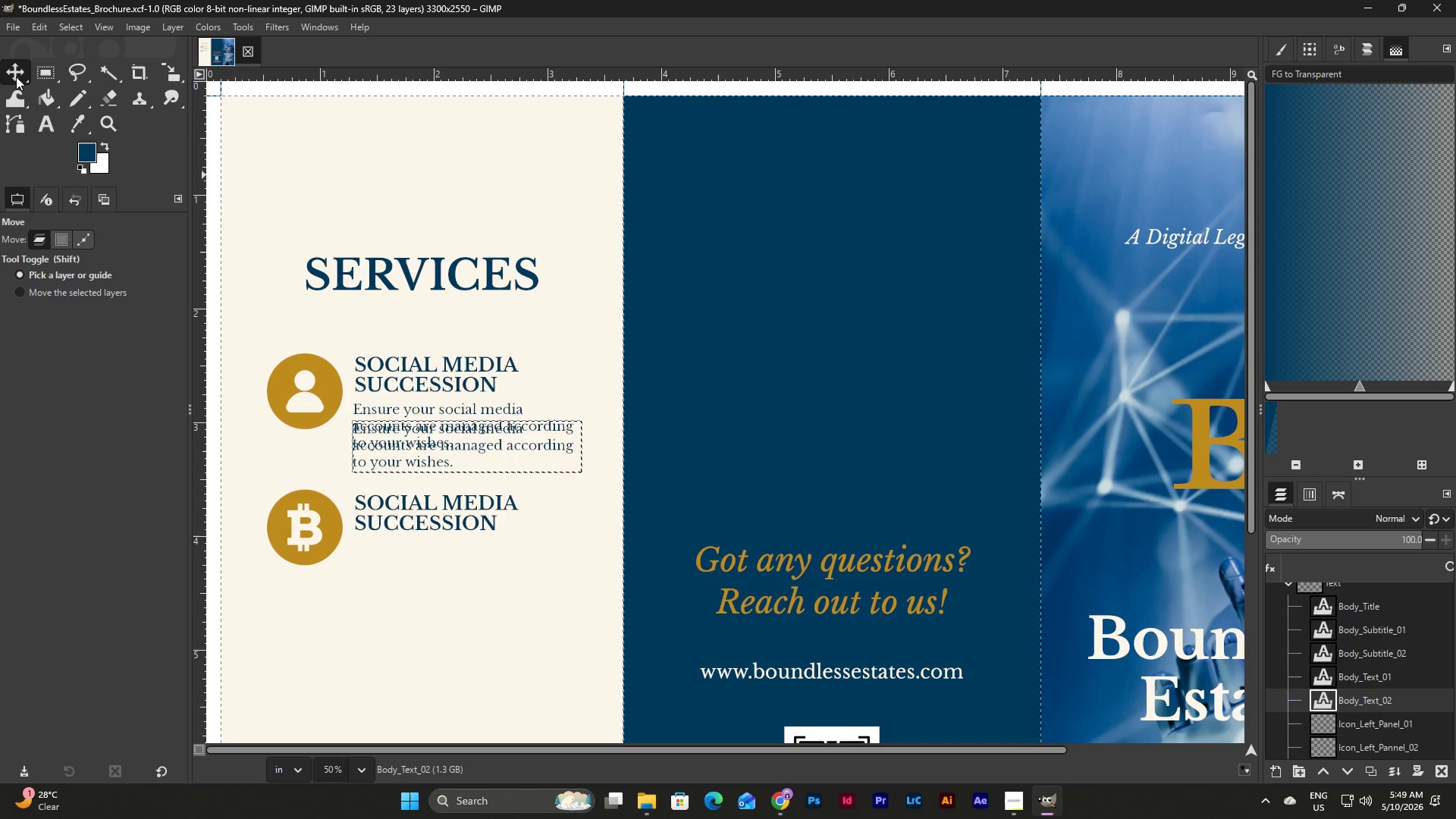 
key(Shift+ArrowDown)
 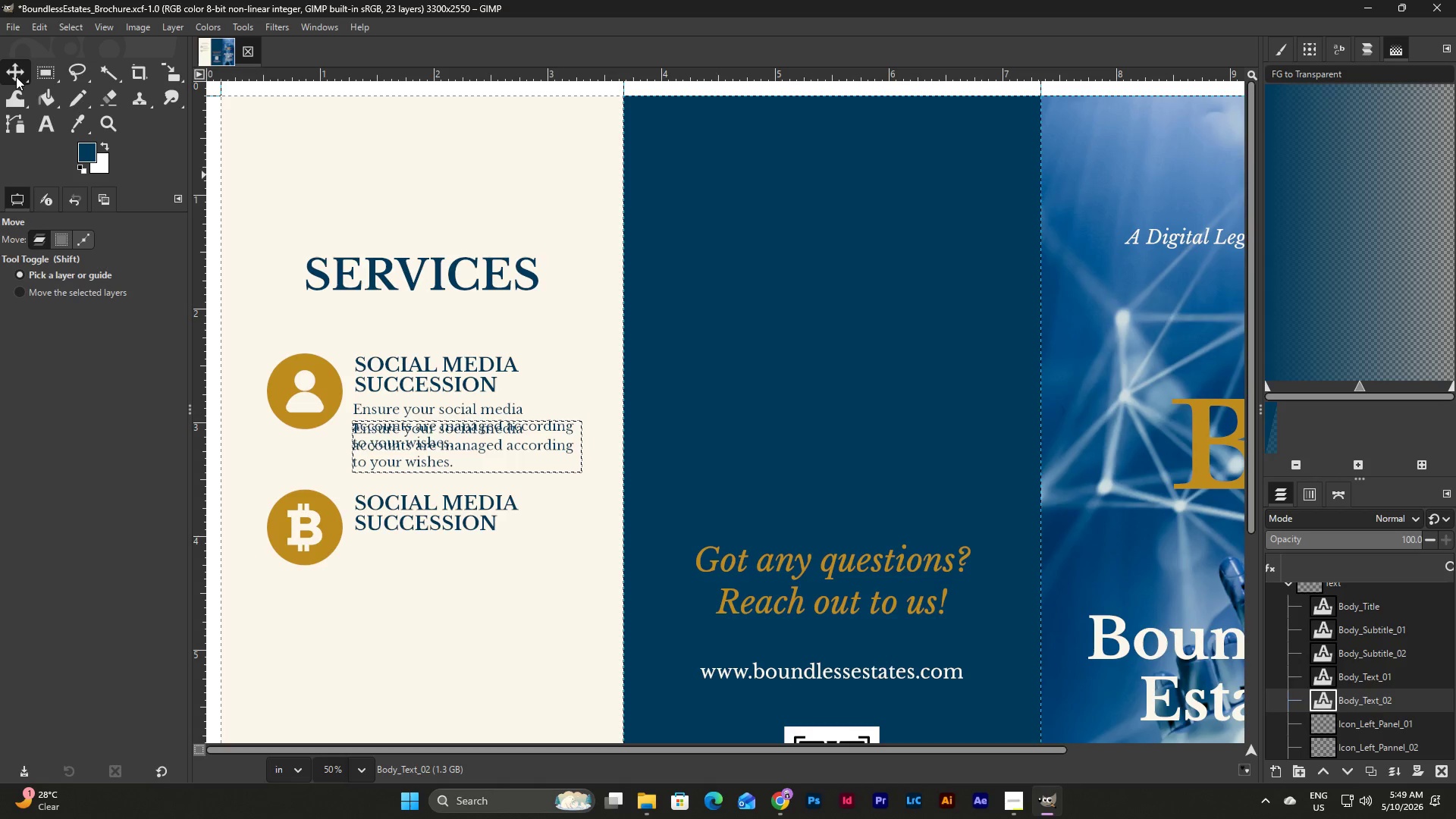 
key(Shift+ArrowDown)
 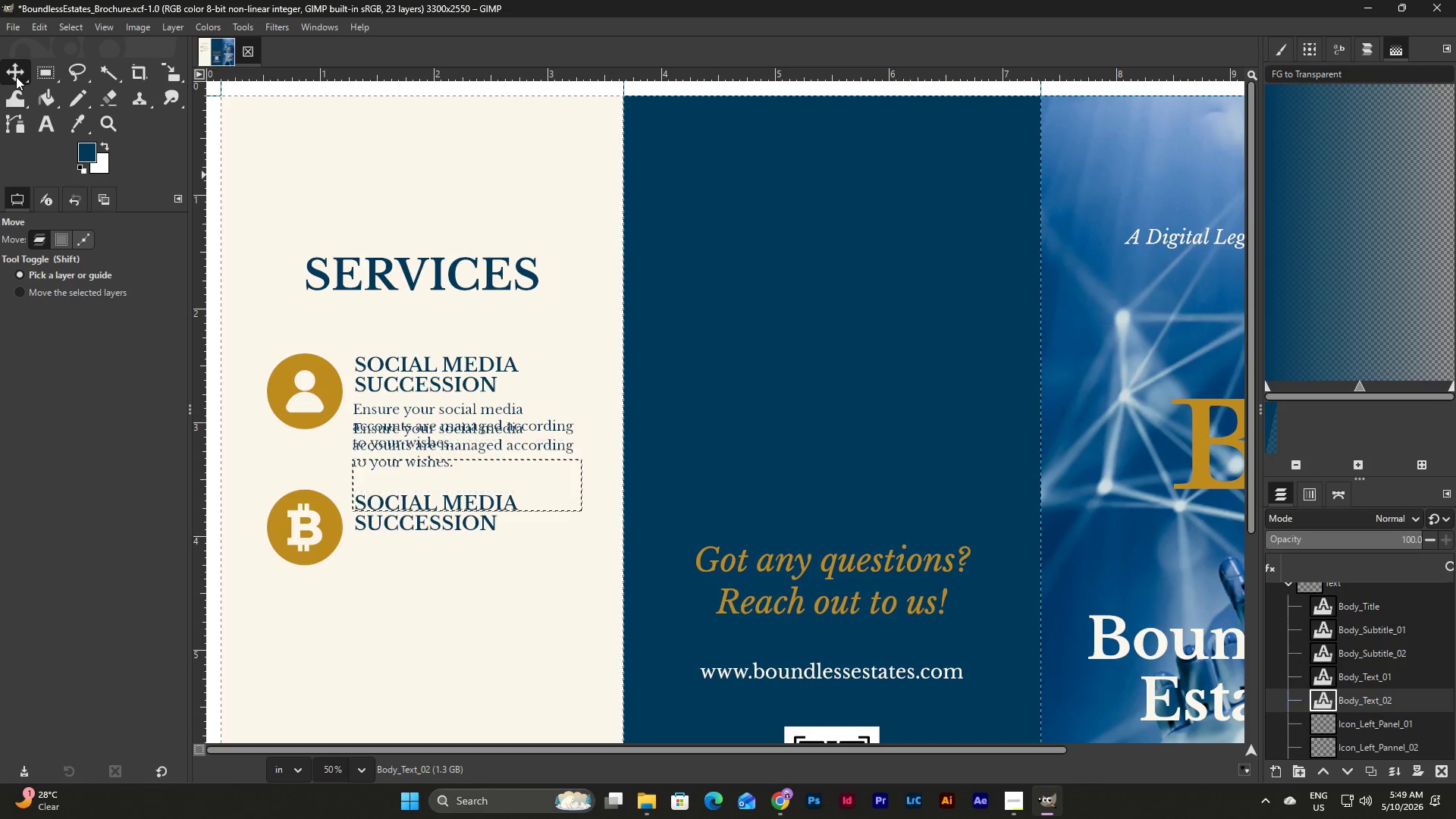 
key(Shift+ArrowDown)
 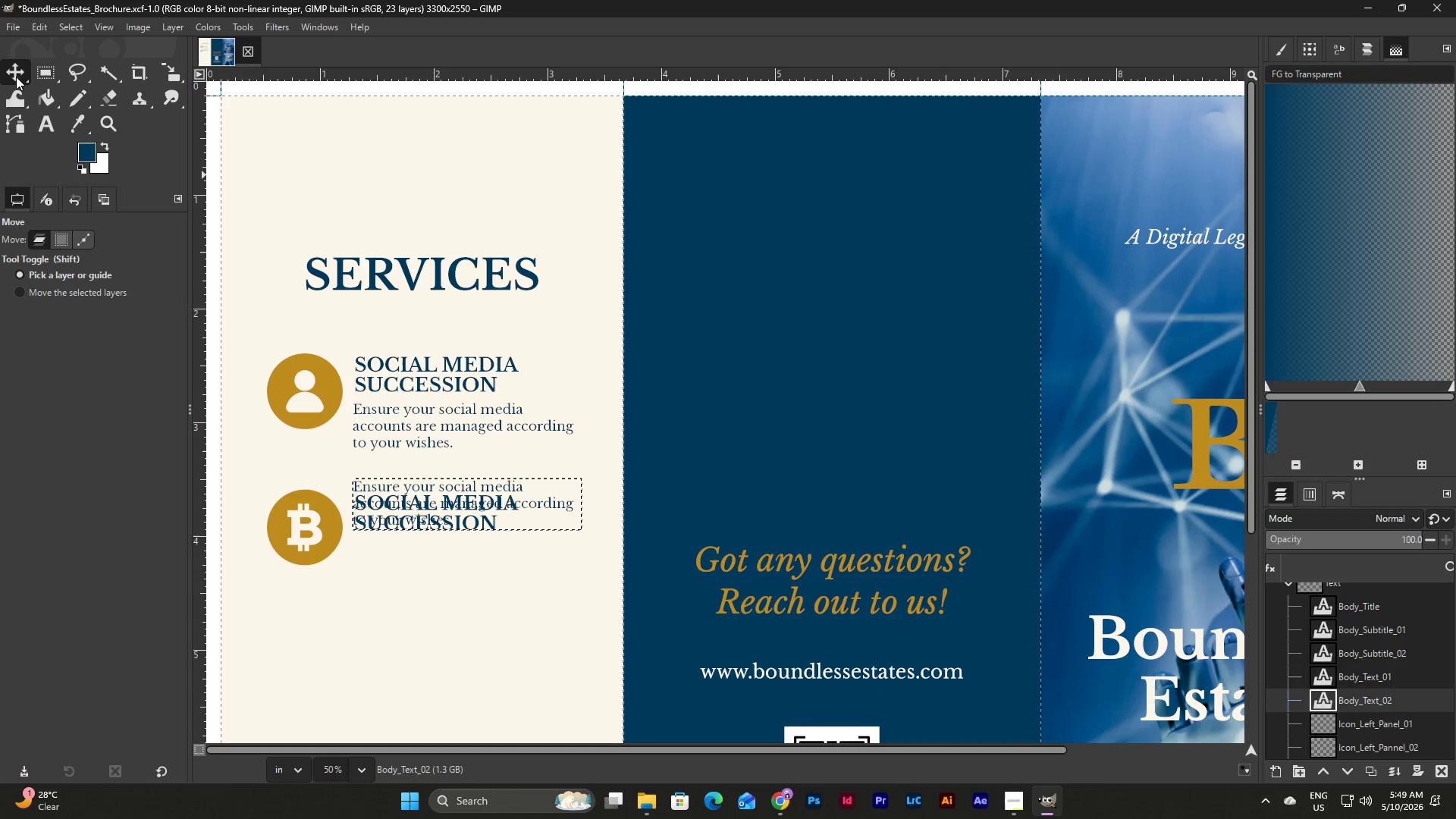 
key(Shift+ArrowDown)
 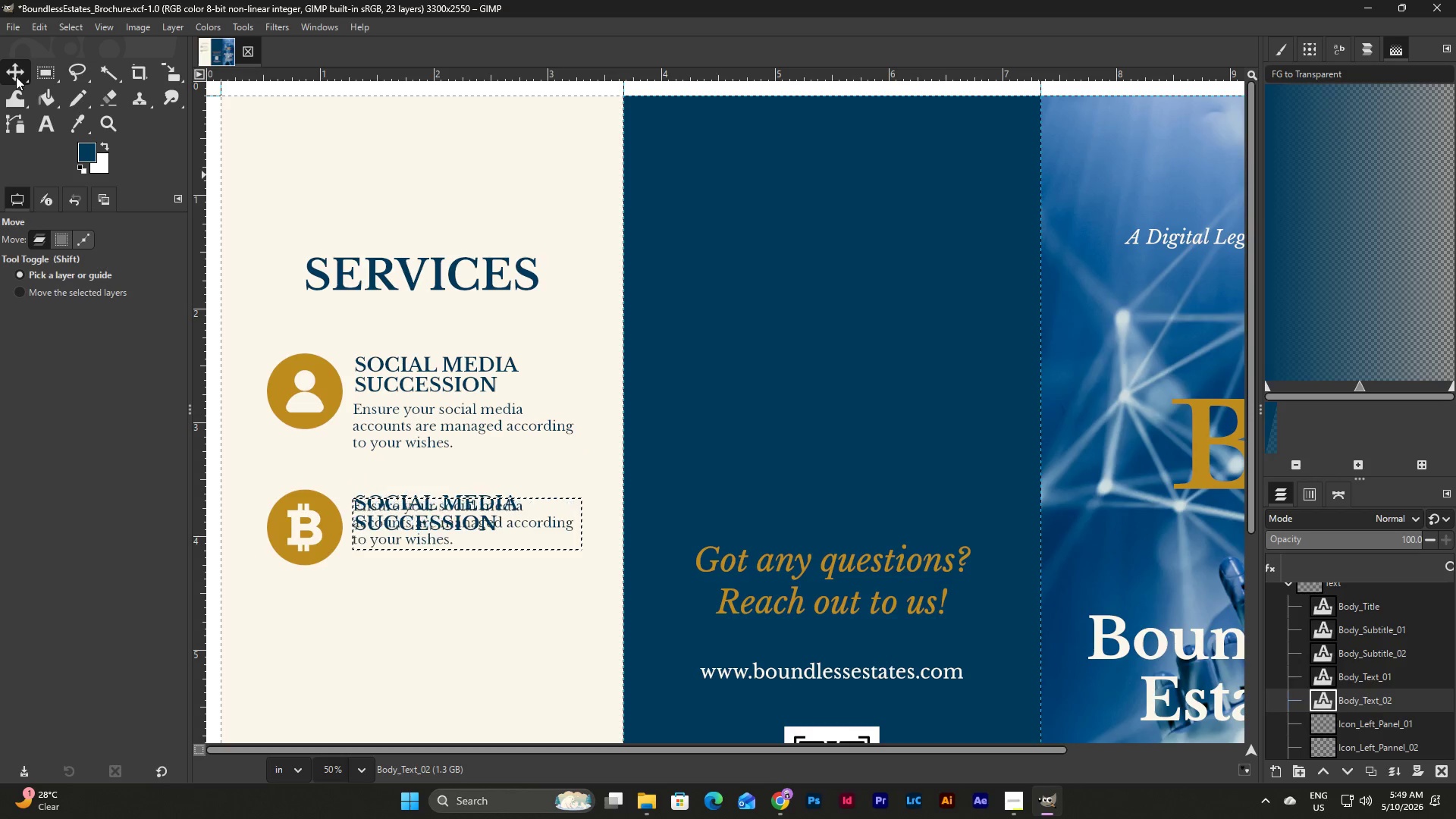 
key(Shift+ArrowDown)
 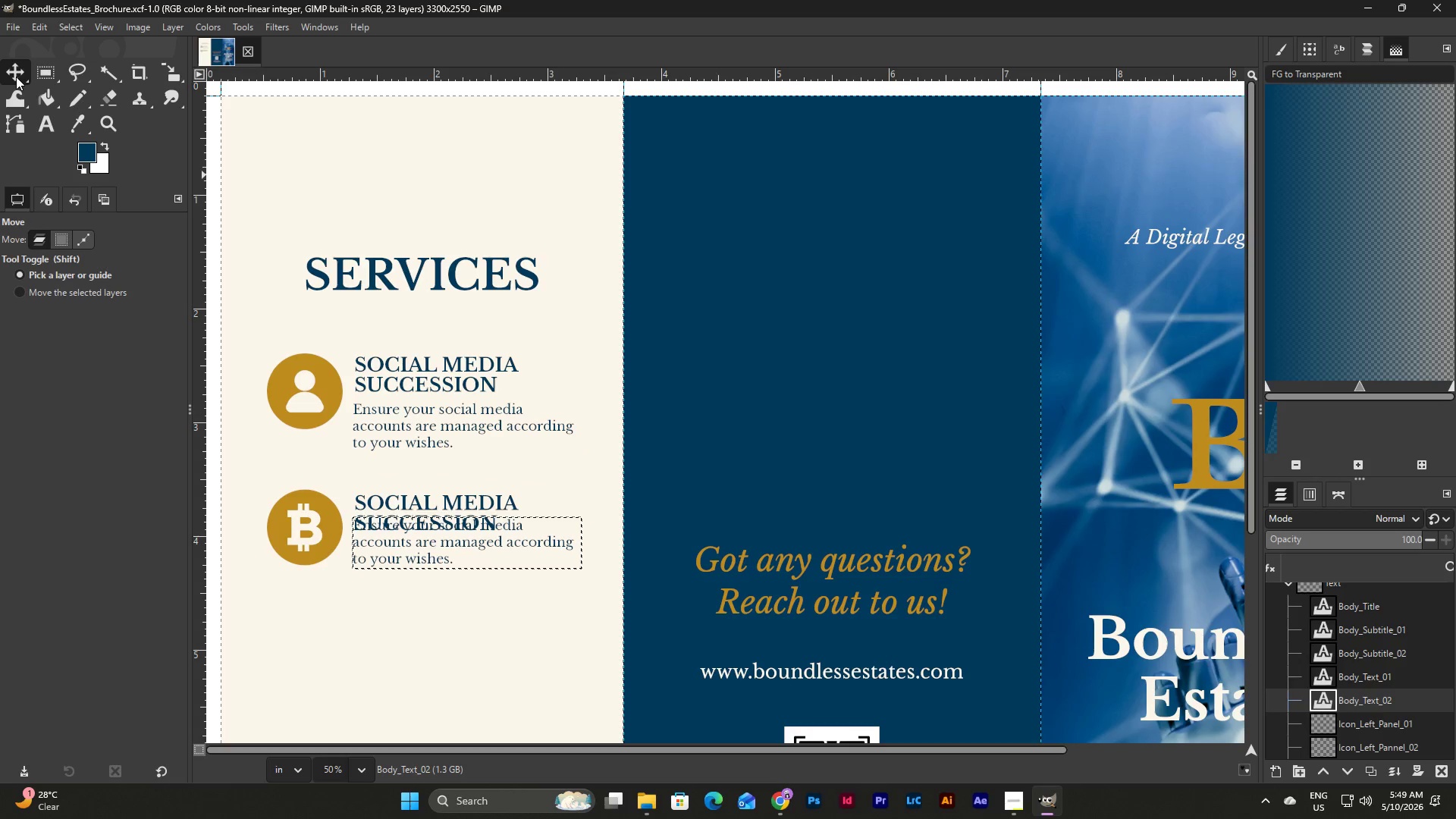 
key(Shift+ArrowDown)
 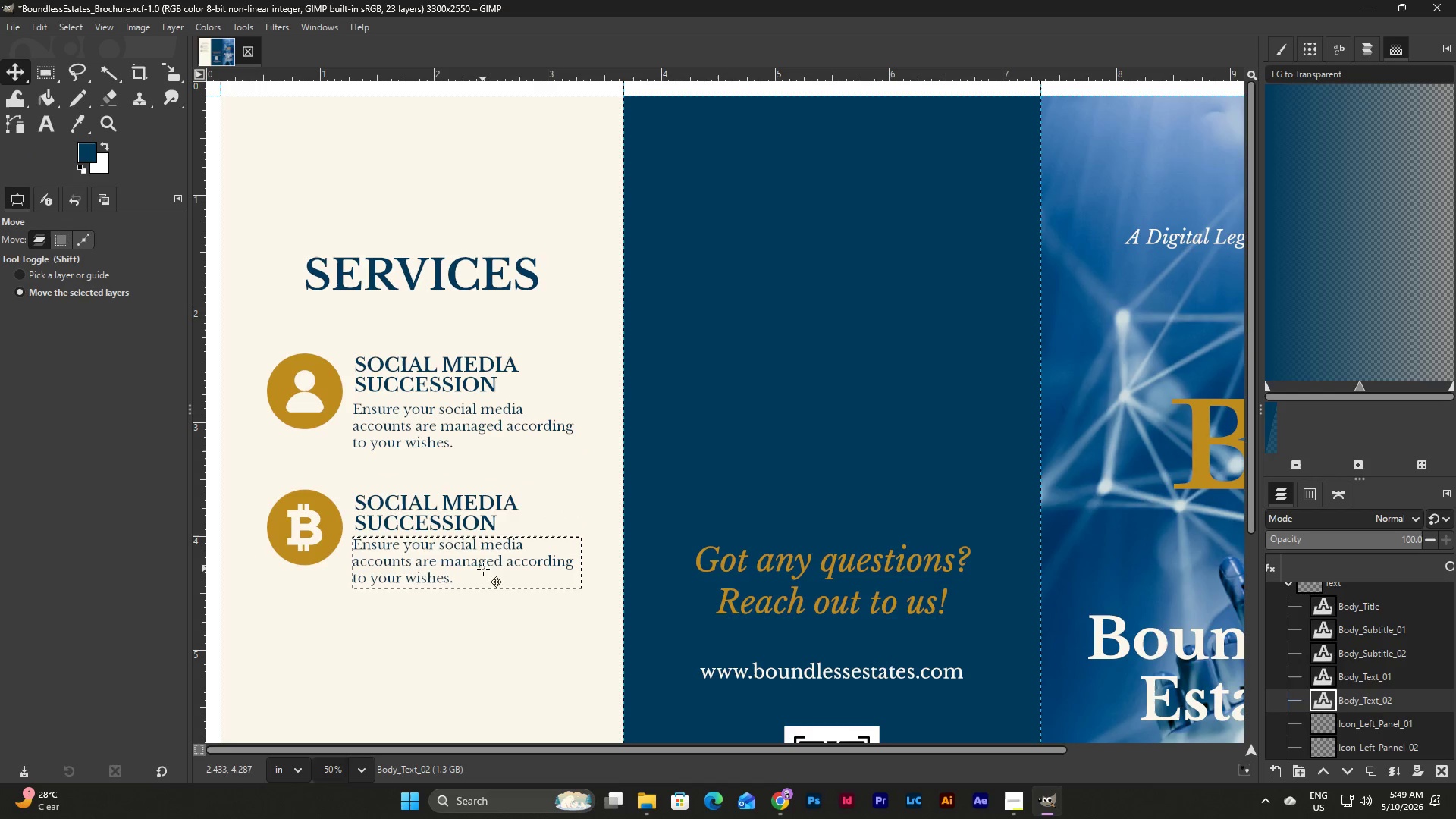 
left_click([25, 78])
 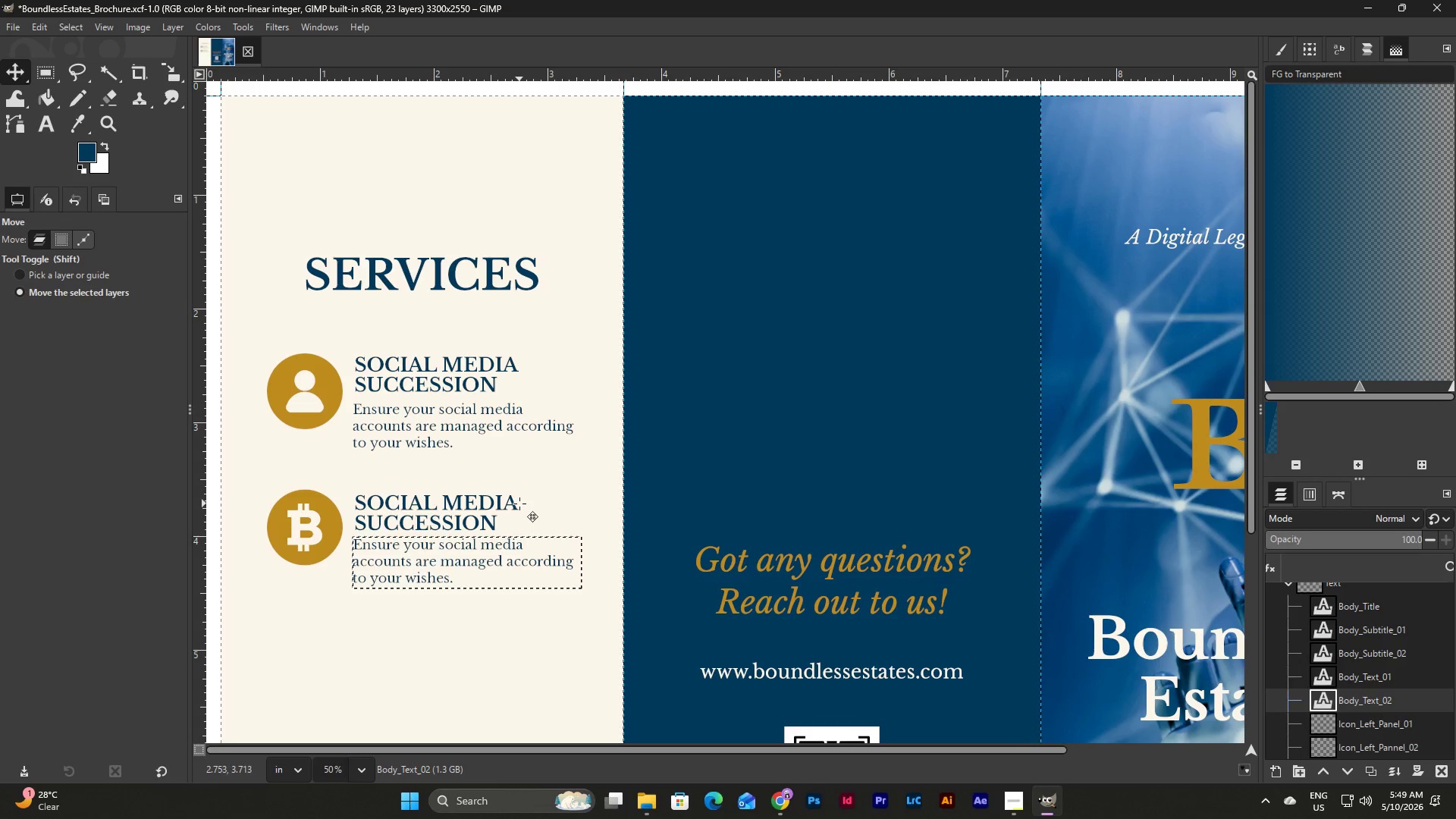 
left_click([519, 504])
 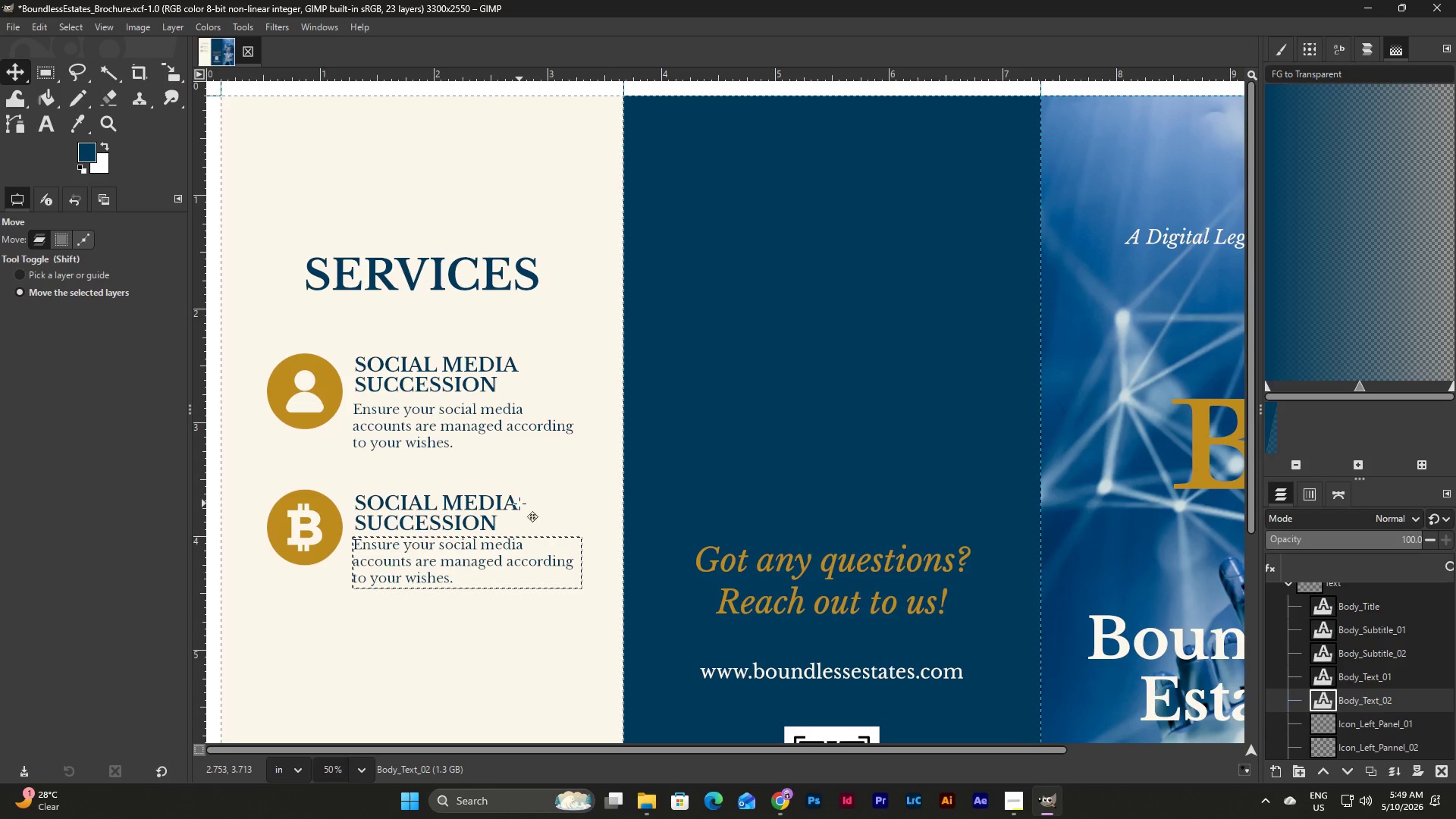 
left_click([487, 500])
 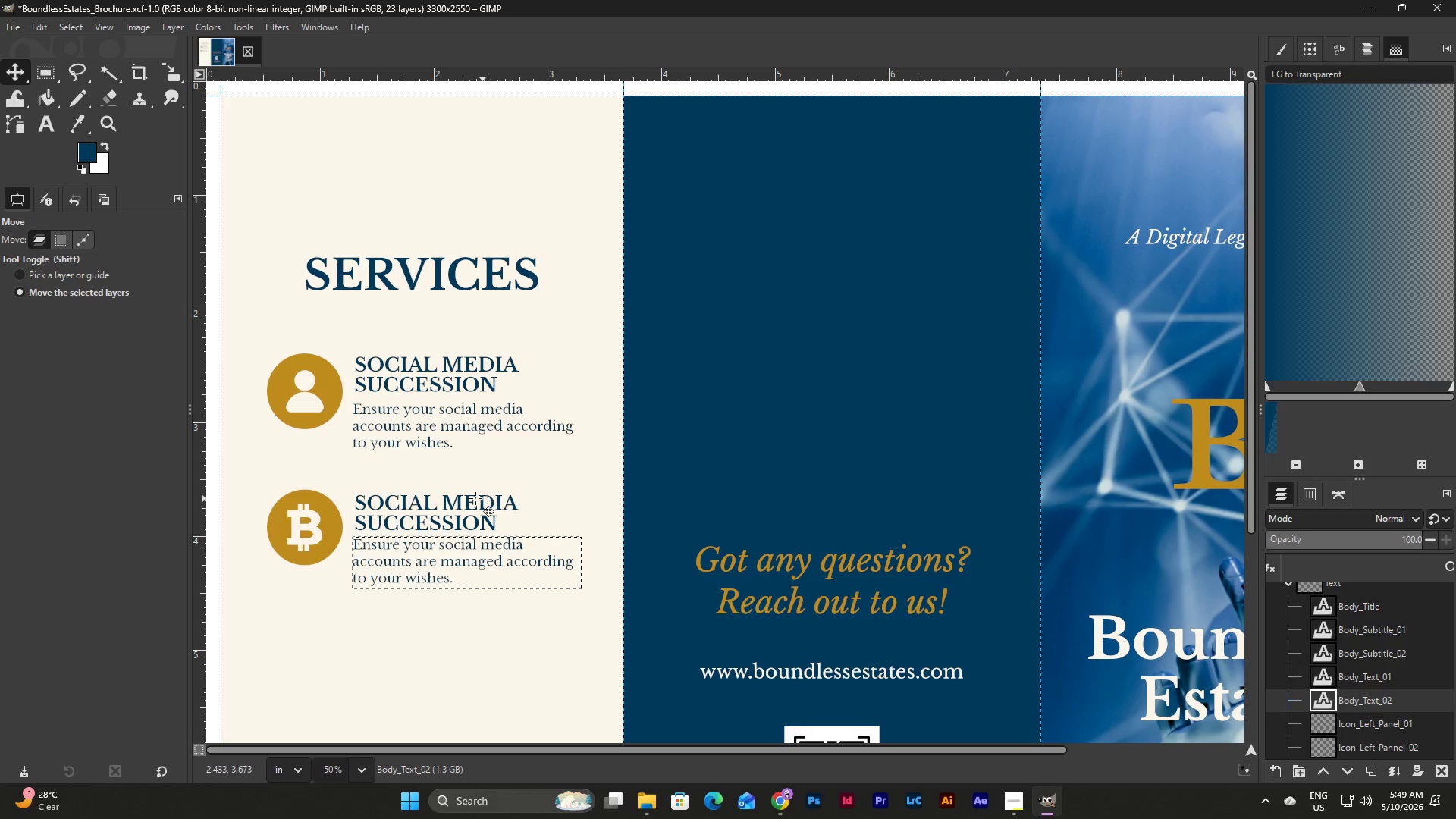 
left_click([450, 496])
 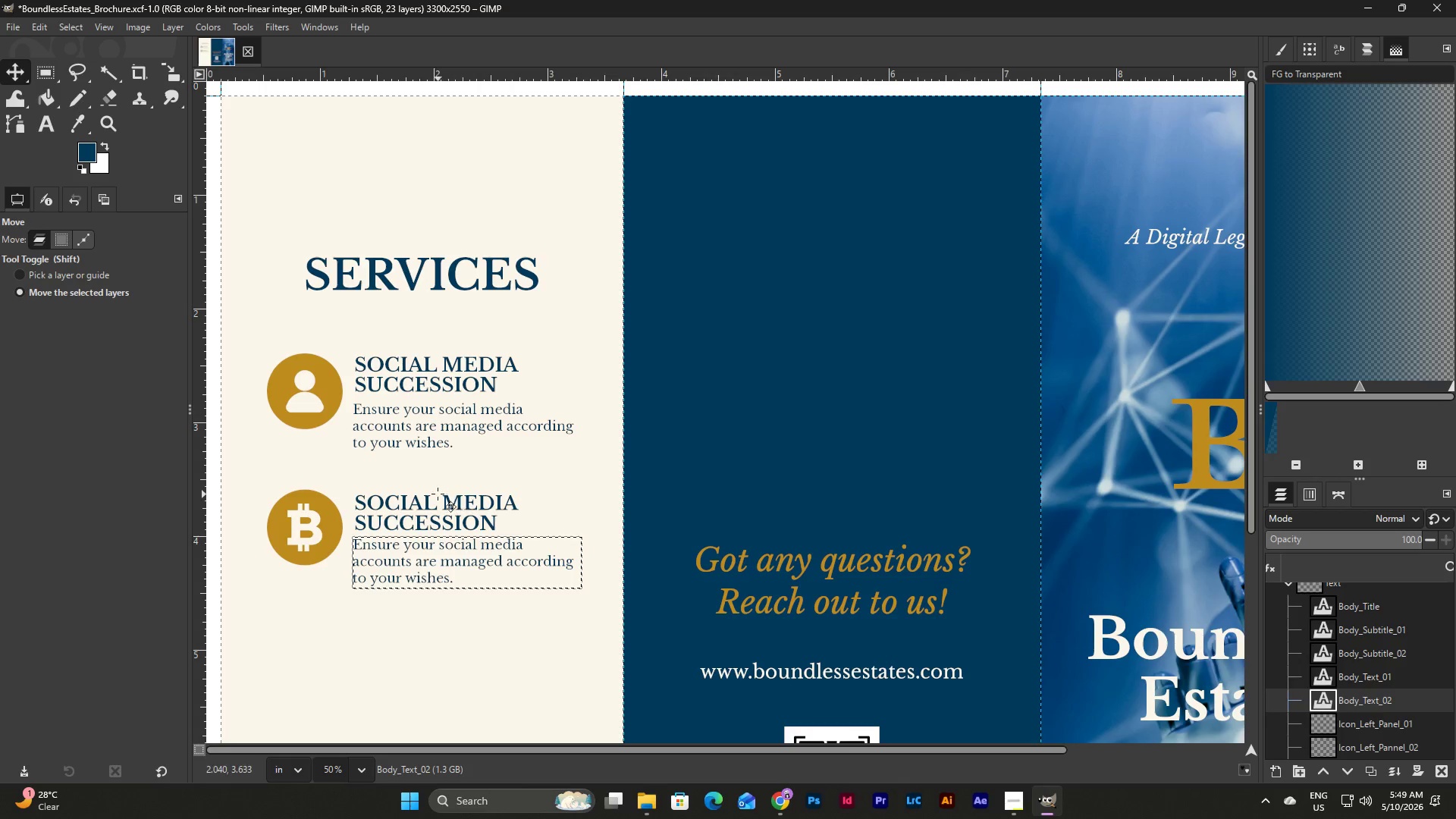 
left_click([416, 493])
 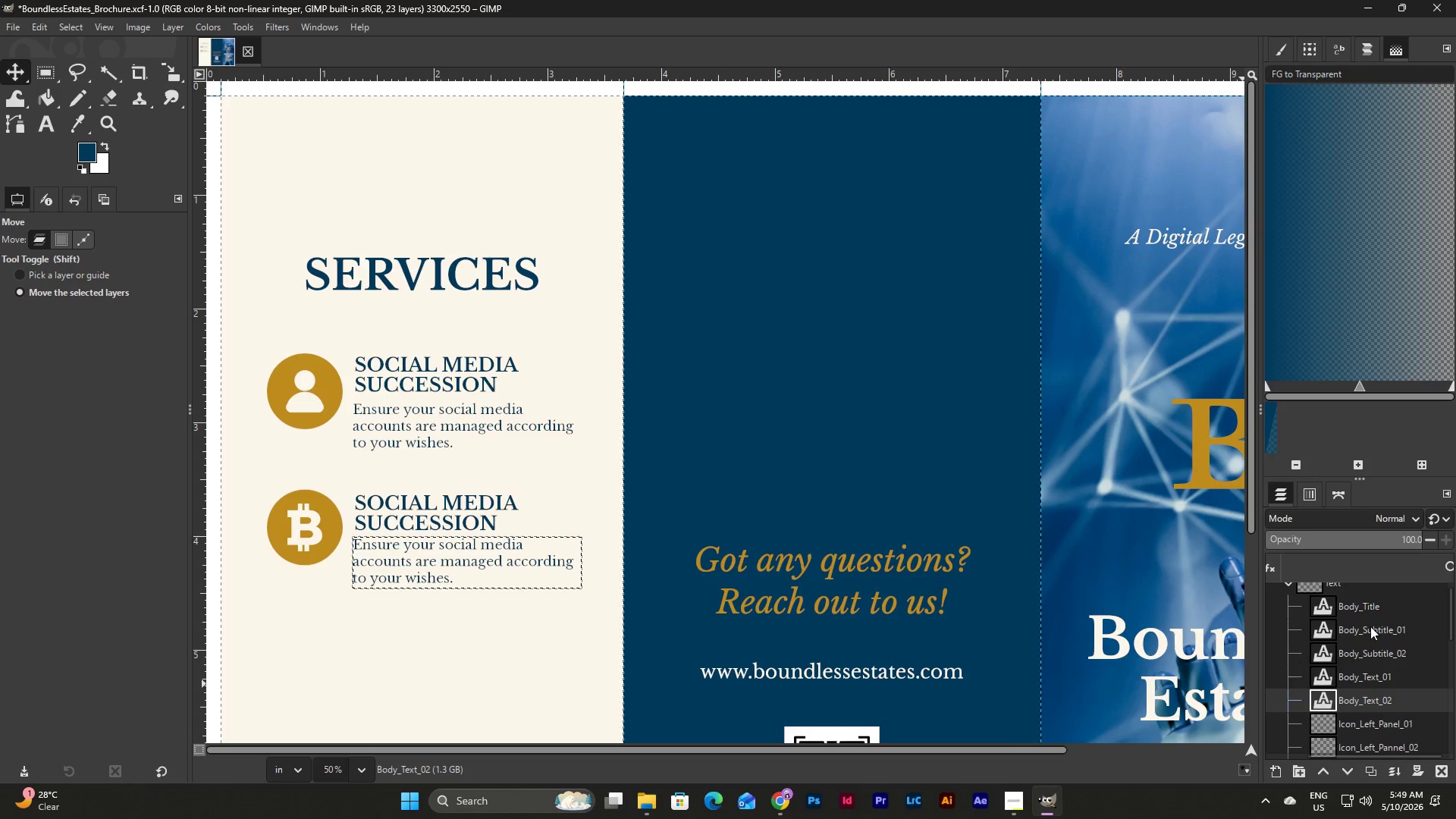 
left_click([1376, 650])
 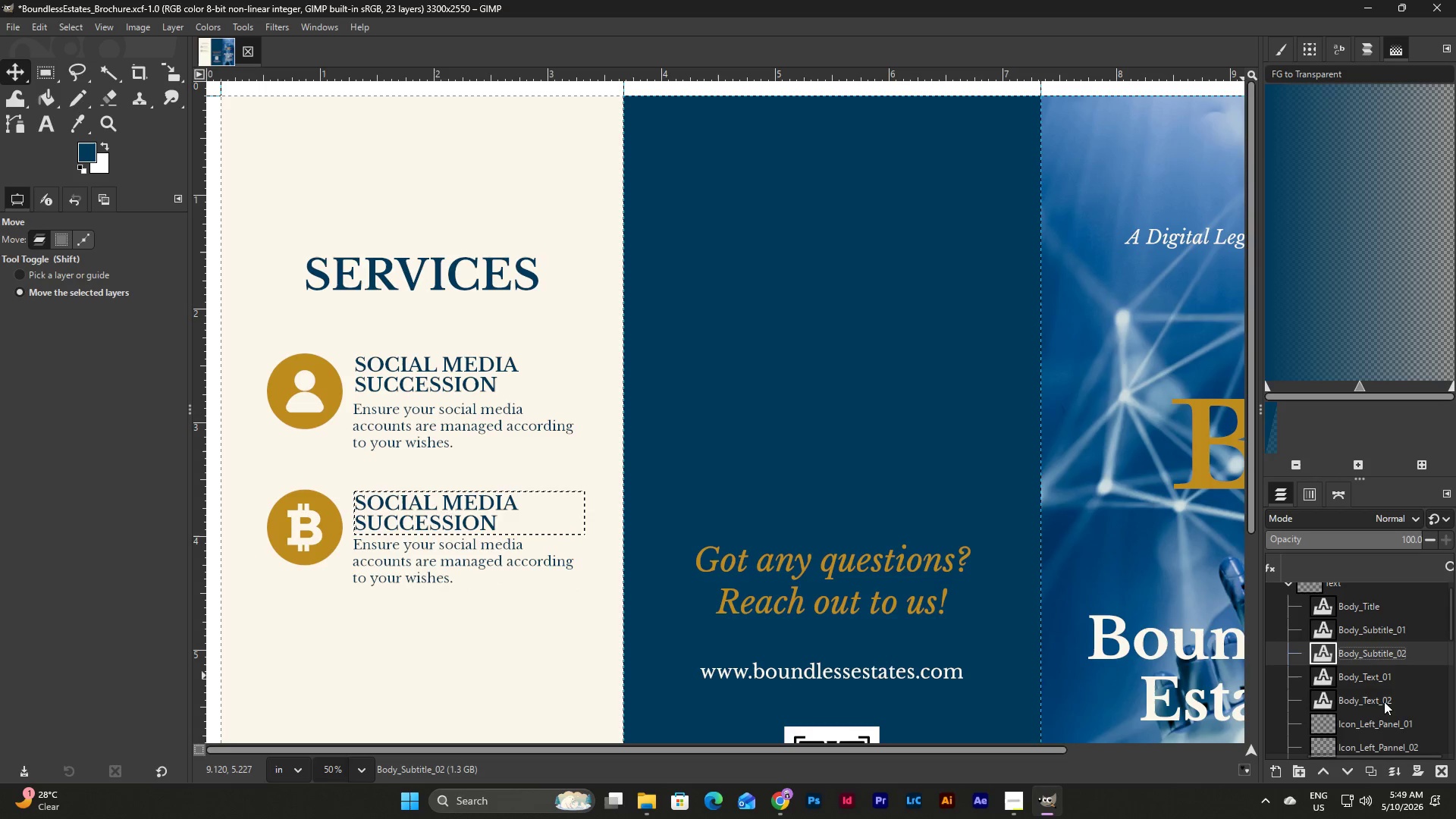 
hold_key(key=ShiftLeft, duration=0.34)
 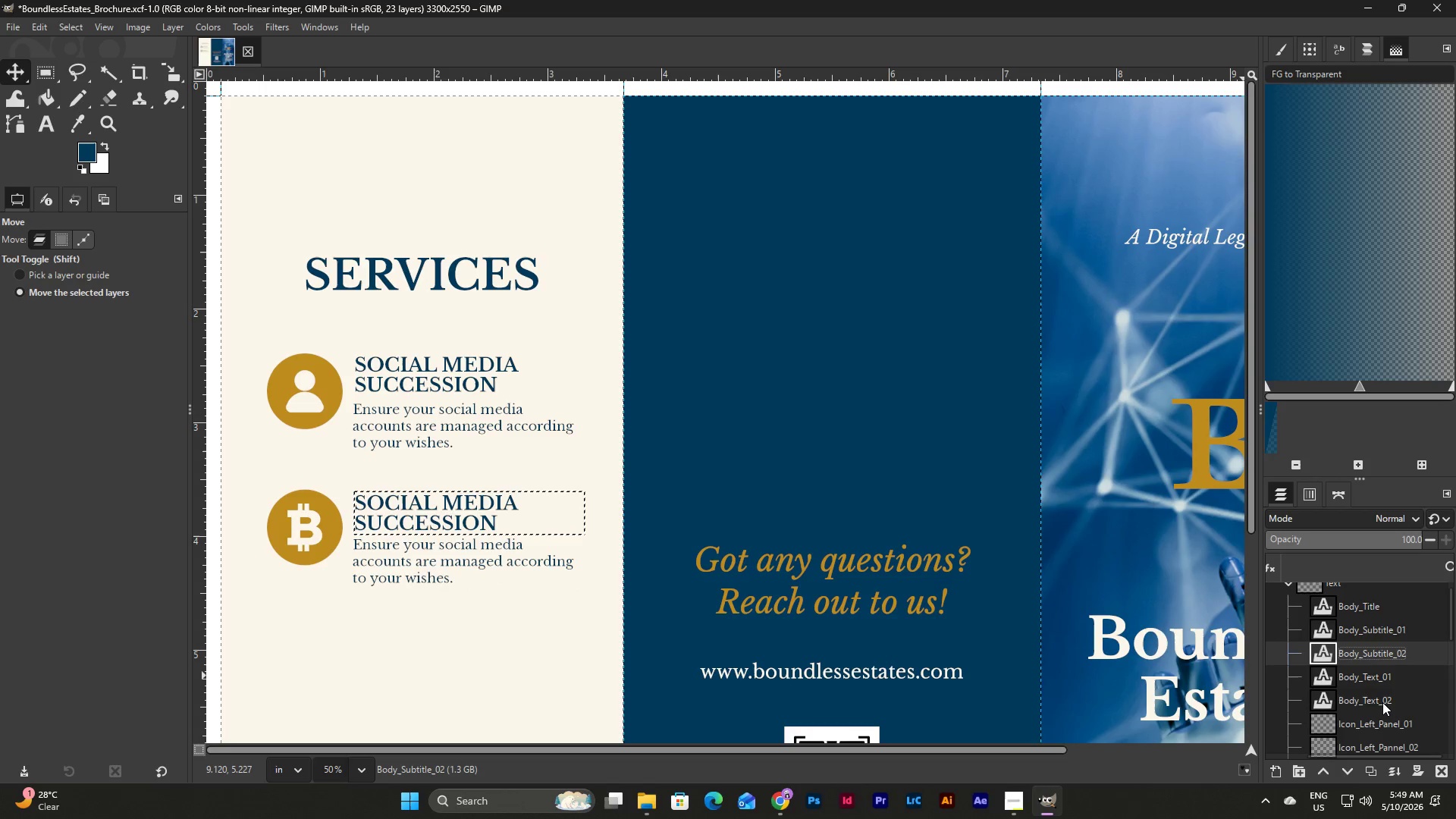 
hold_key(key=ControlLeft, duration=1.14)
left_click([1382, 702])
 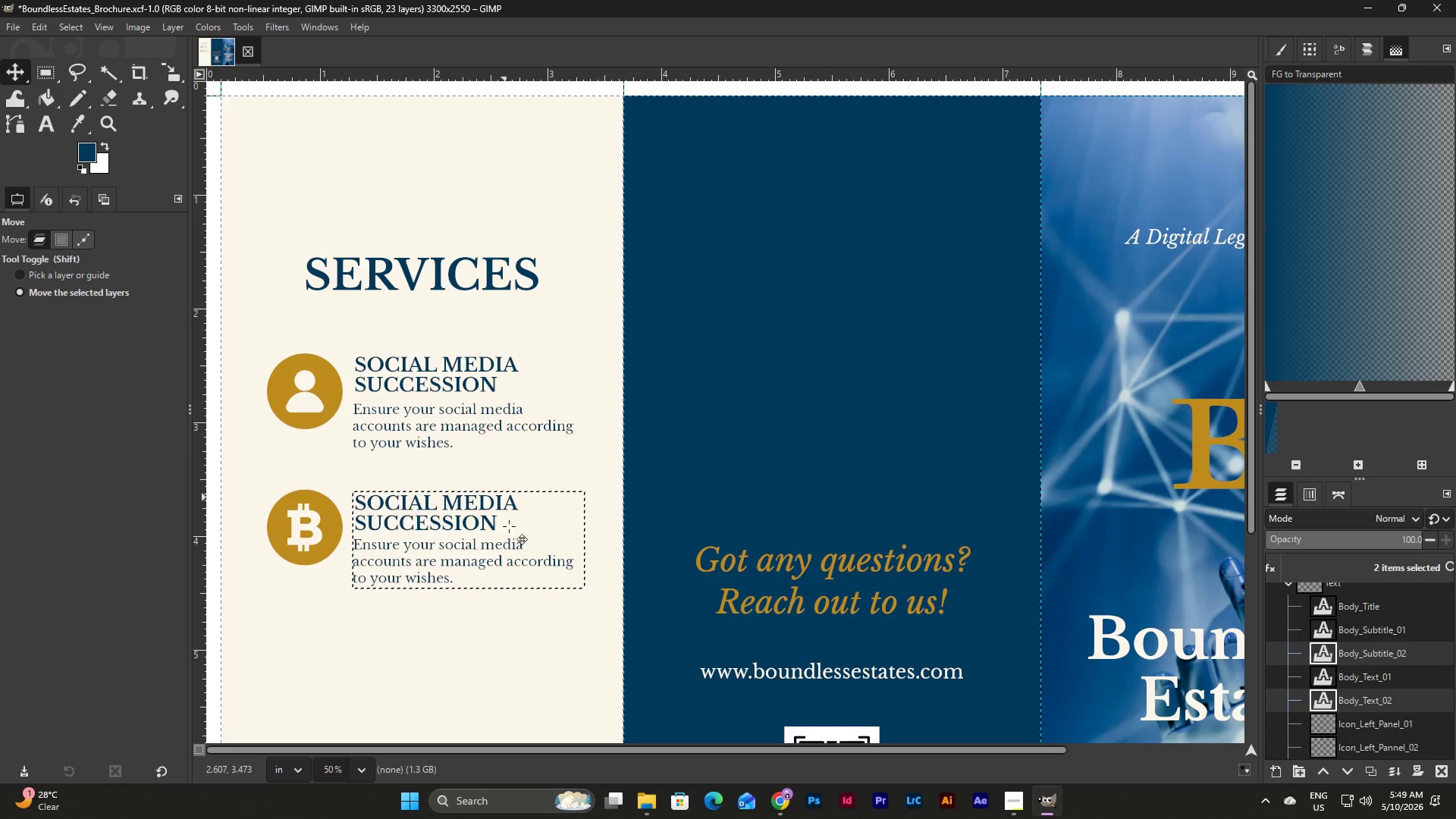 
left_click([492, 502])
 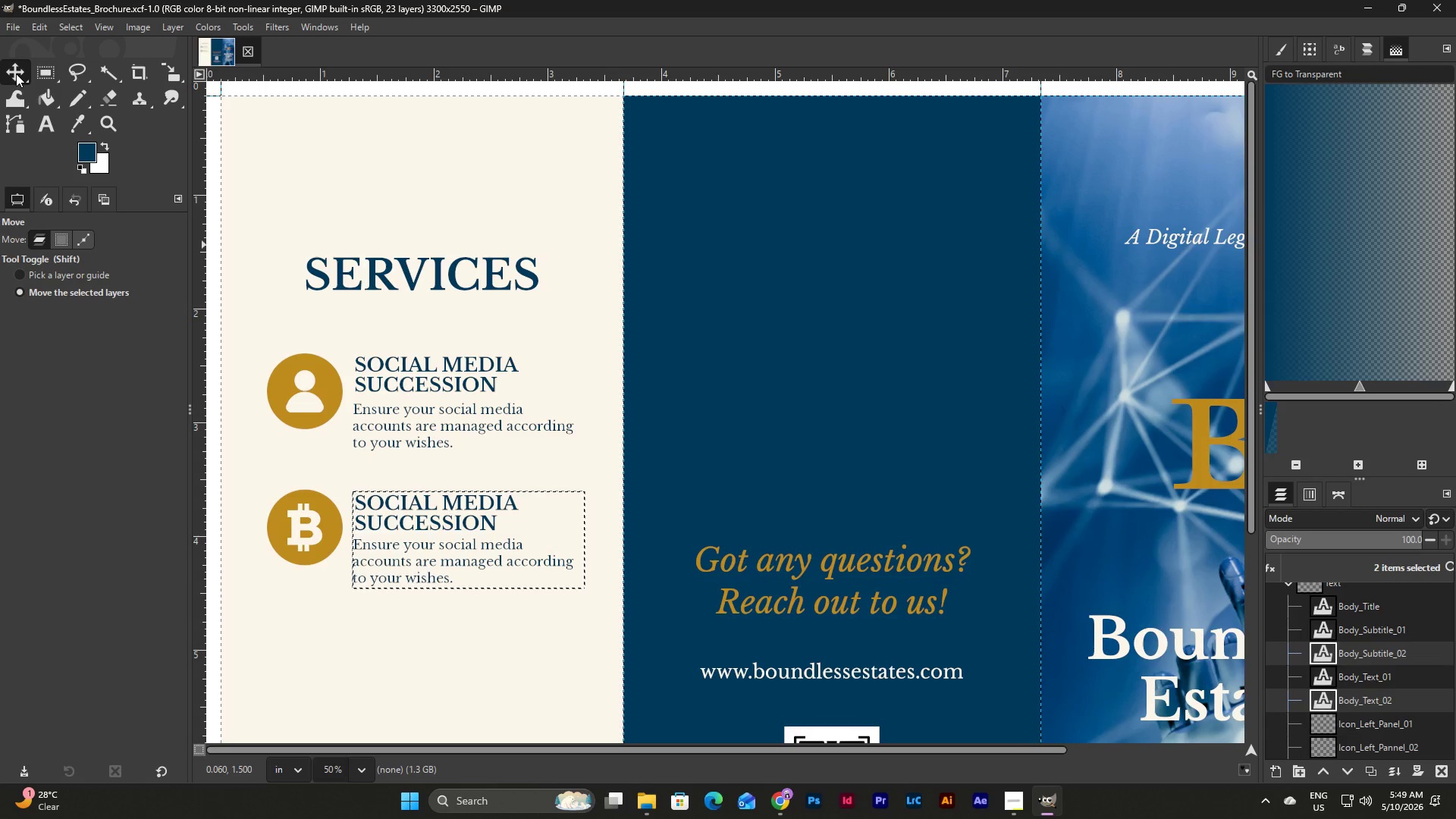 
left_click([52, 124])
 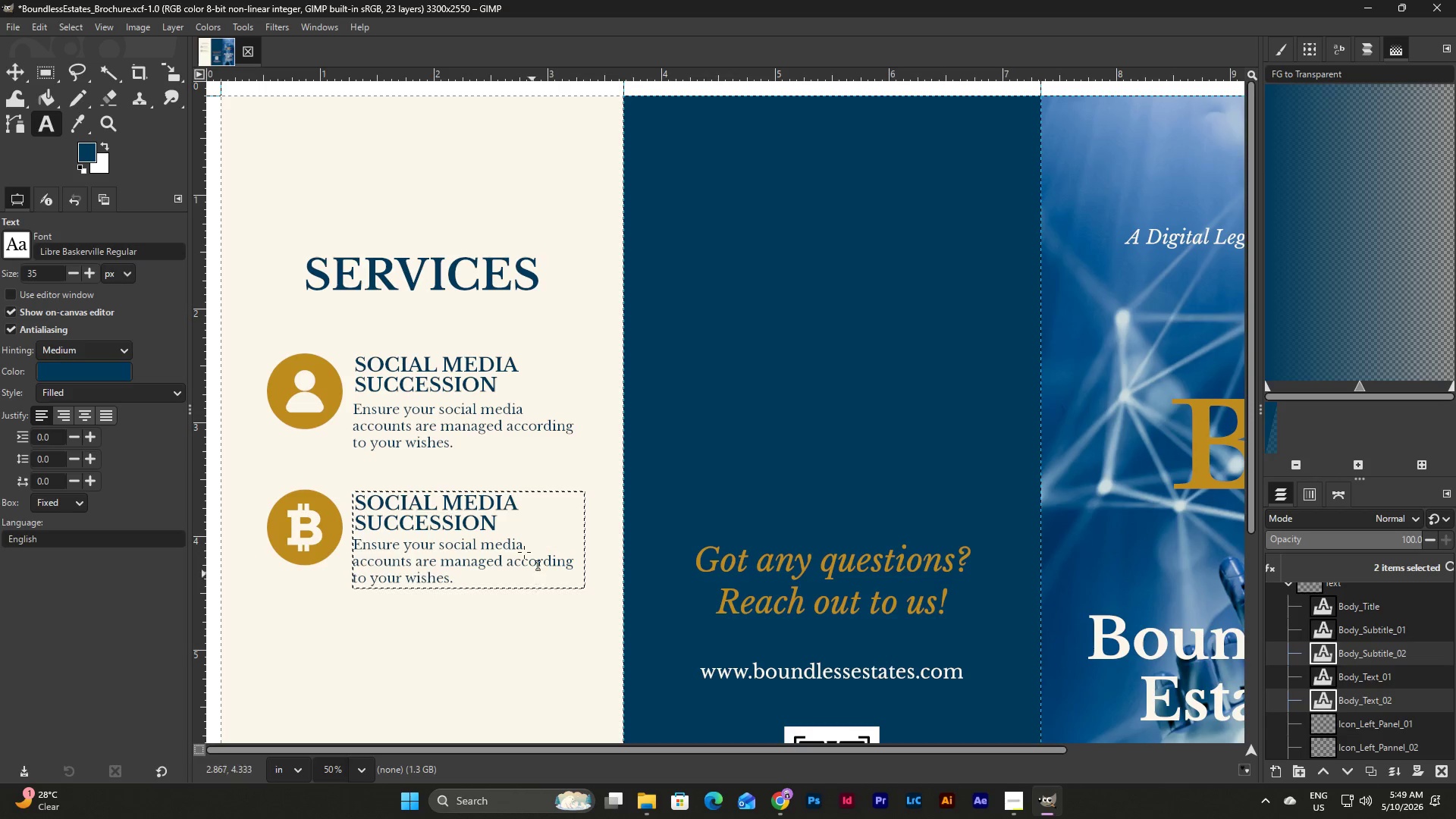 
left_click([491, 505])
 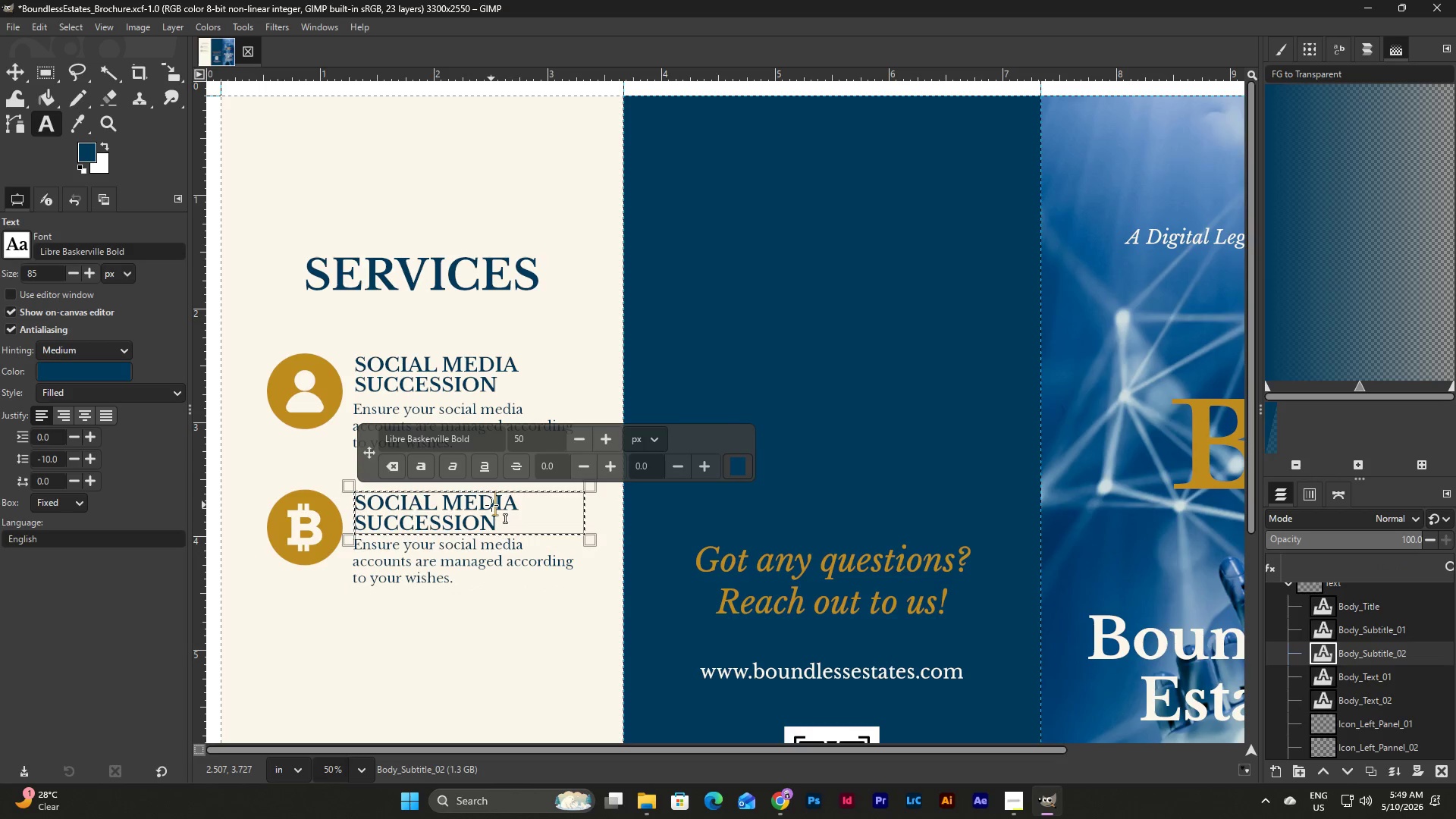 
hold_key(key=ShiftLeft, duration=2.73)
left_click([485, 551])
 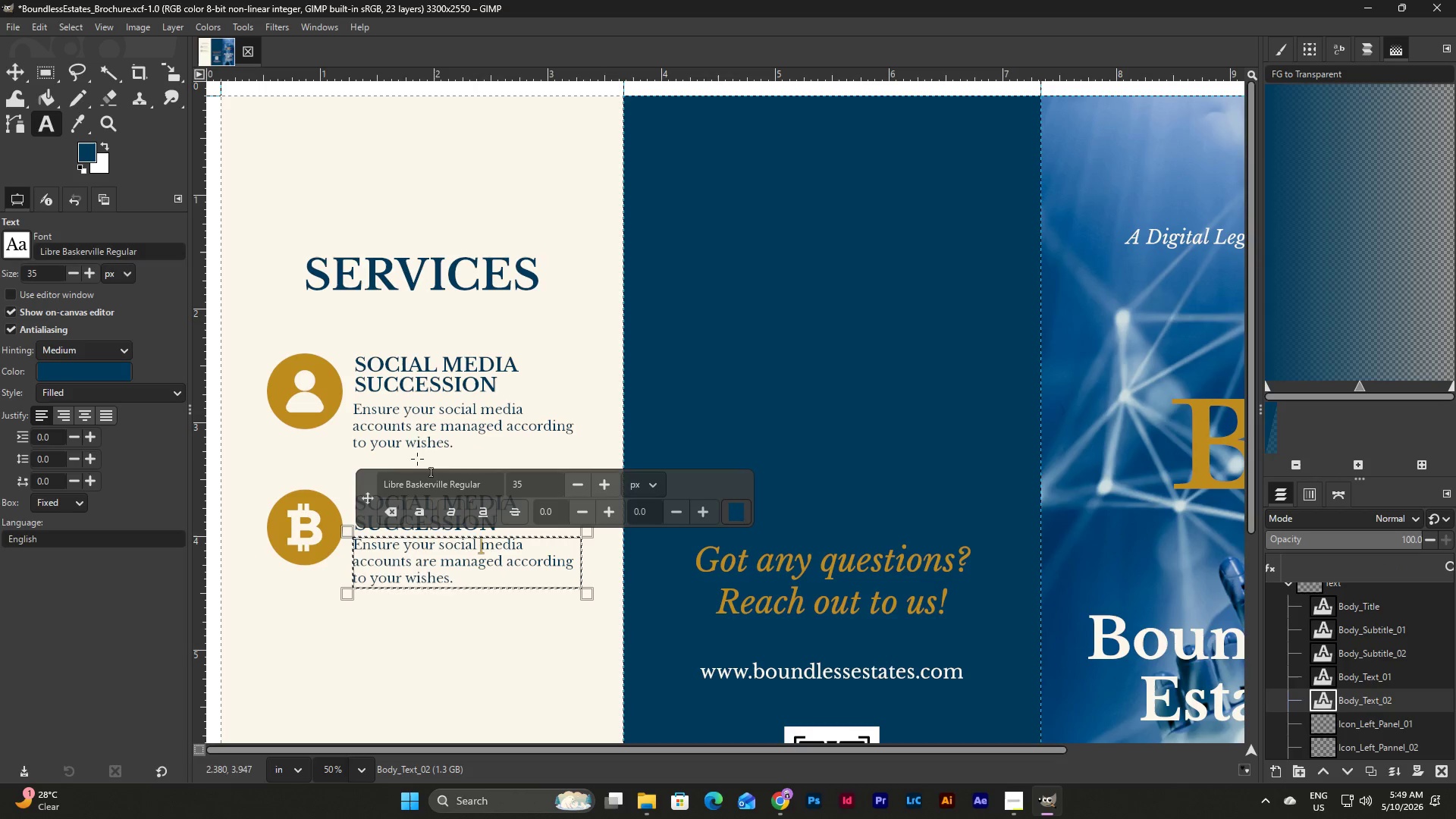 
left_click([397, 414])
 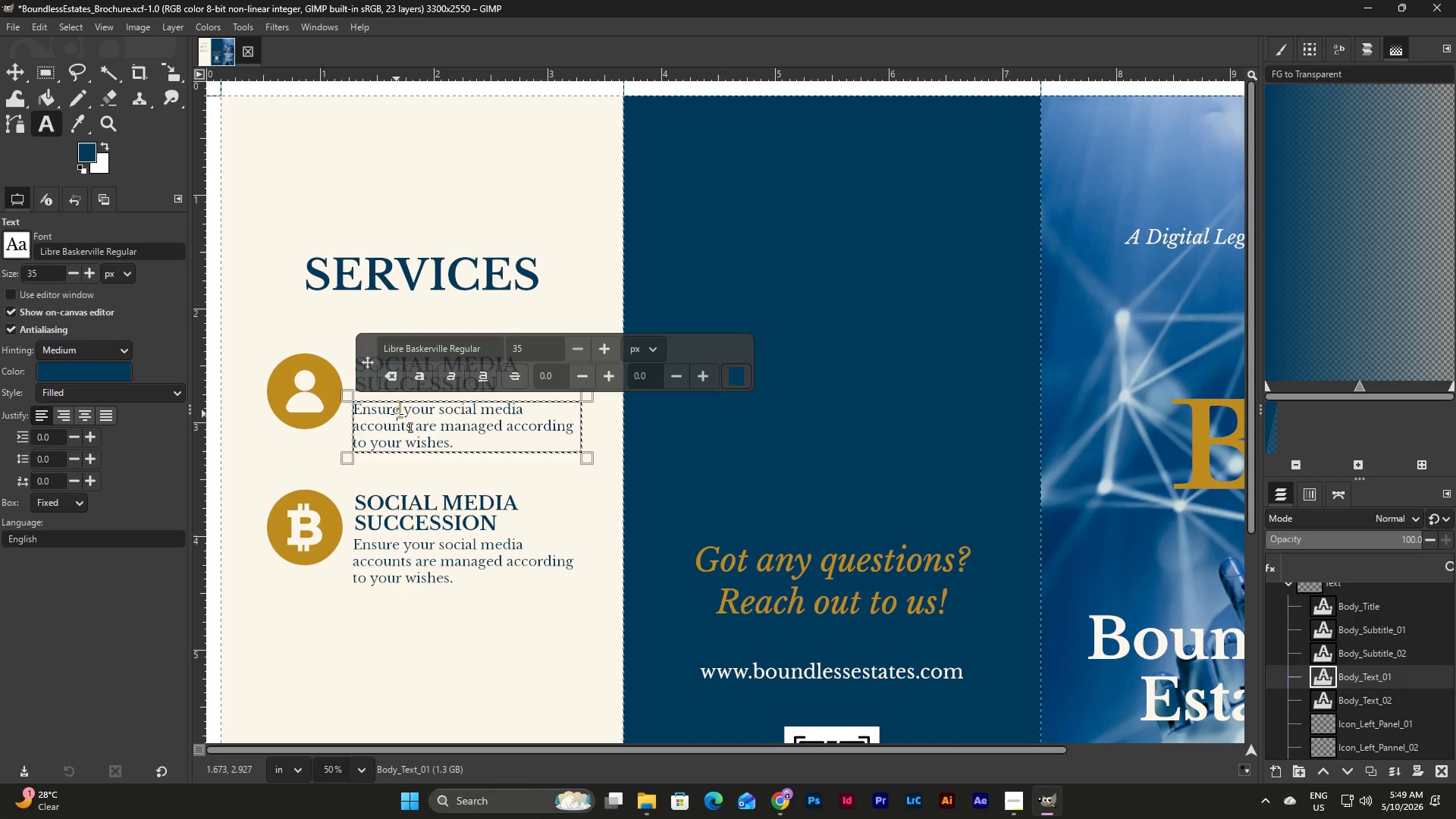 
hold_key(key=ShiftLeft, duration=1.76)
left_click([349, 363])
 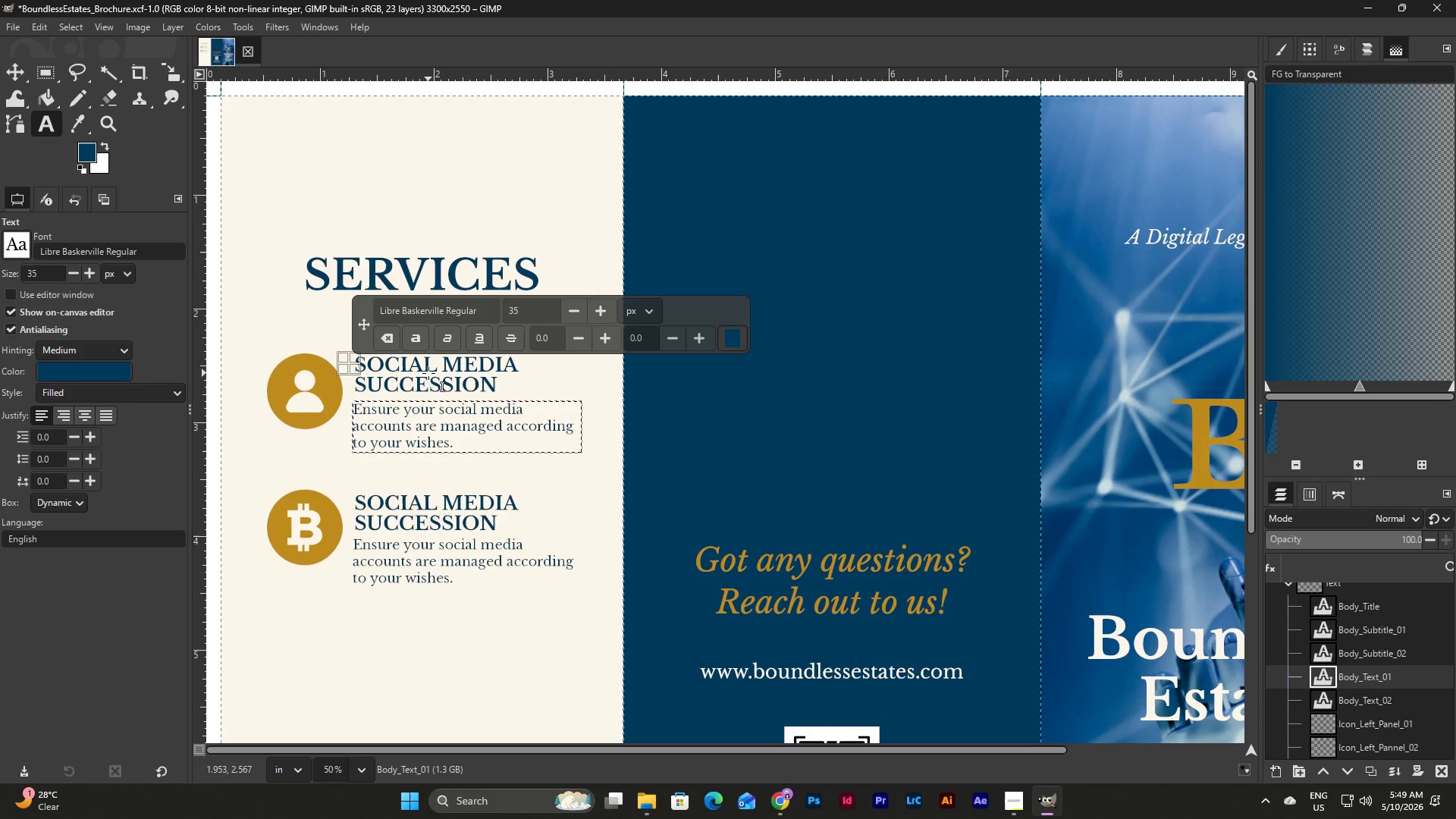 
hold_key(key=ControlLeft, duration=1.11)
 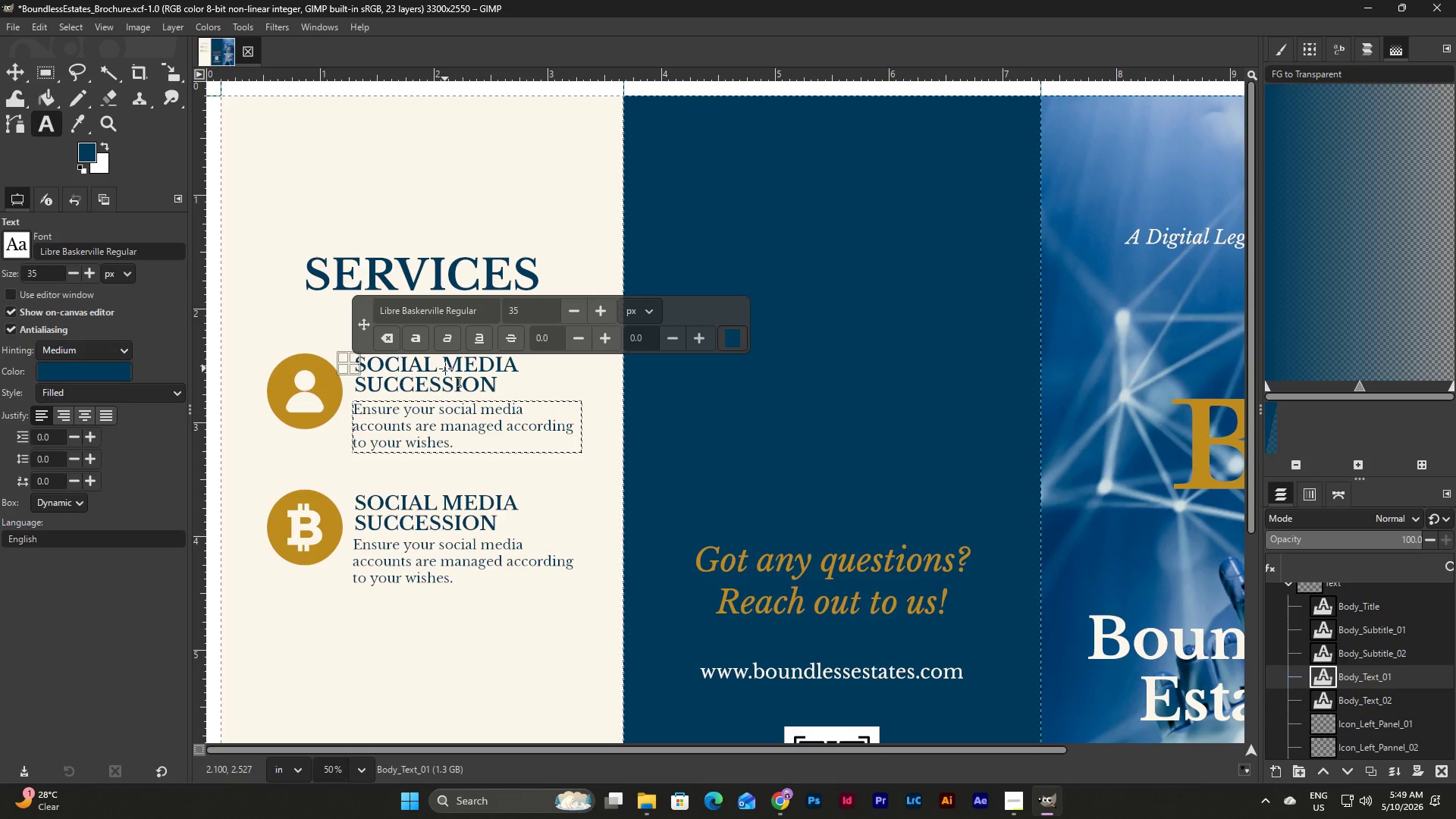 
left_click([445, 369])
 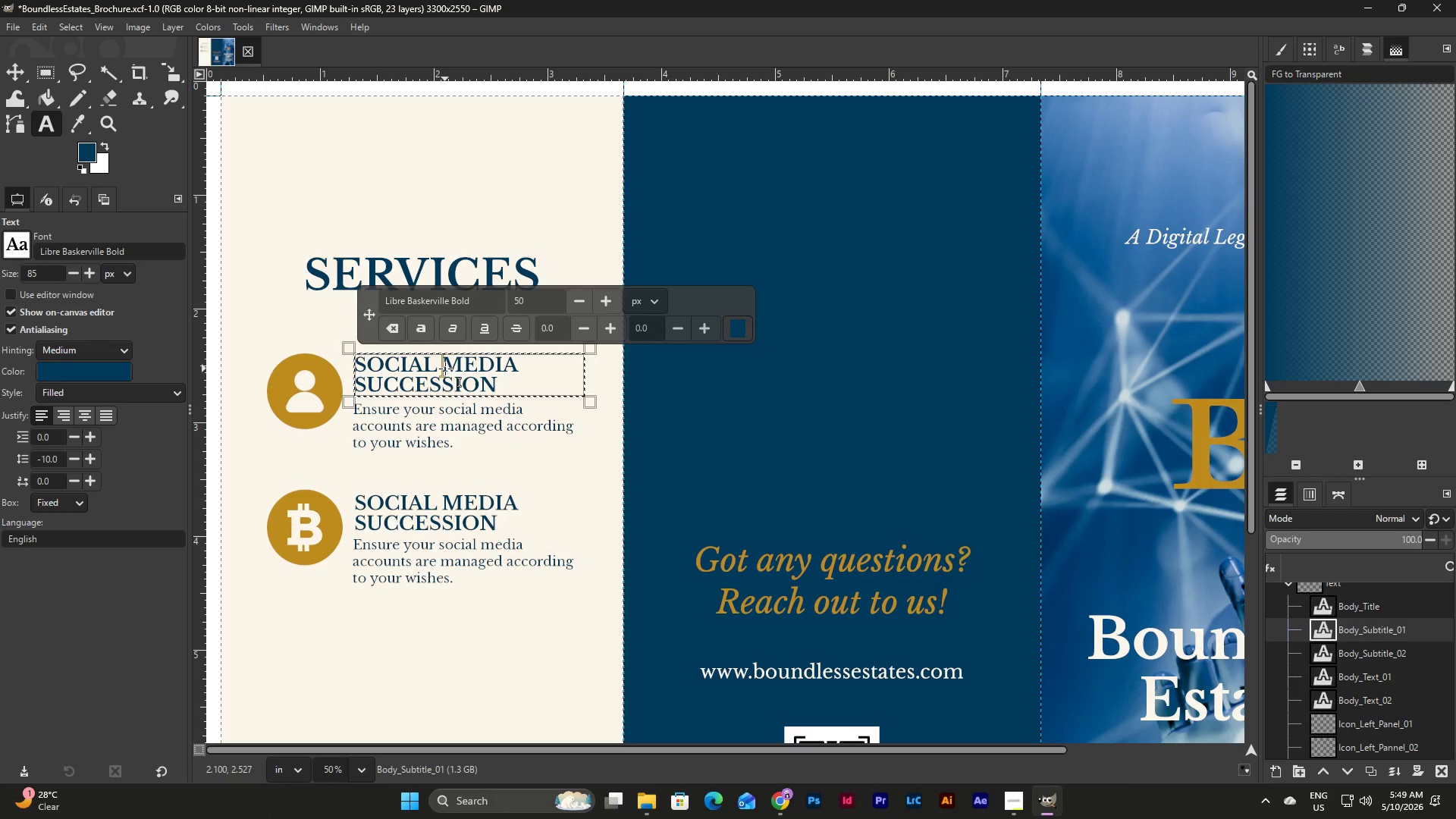 
hold_key(key=ShiftLeft, duration=2.06)
left_click([479, 438])
 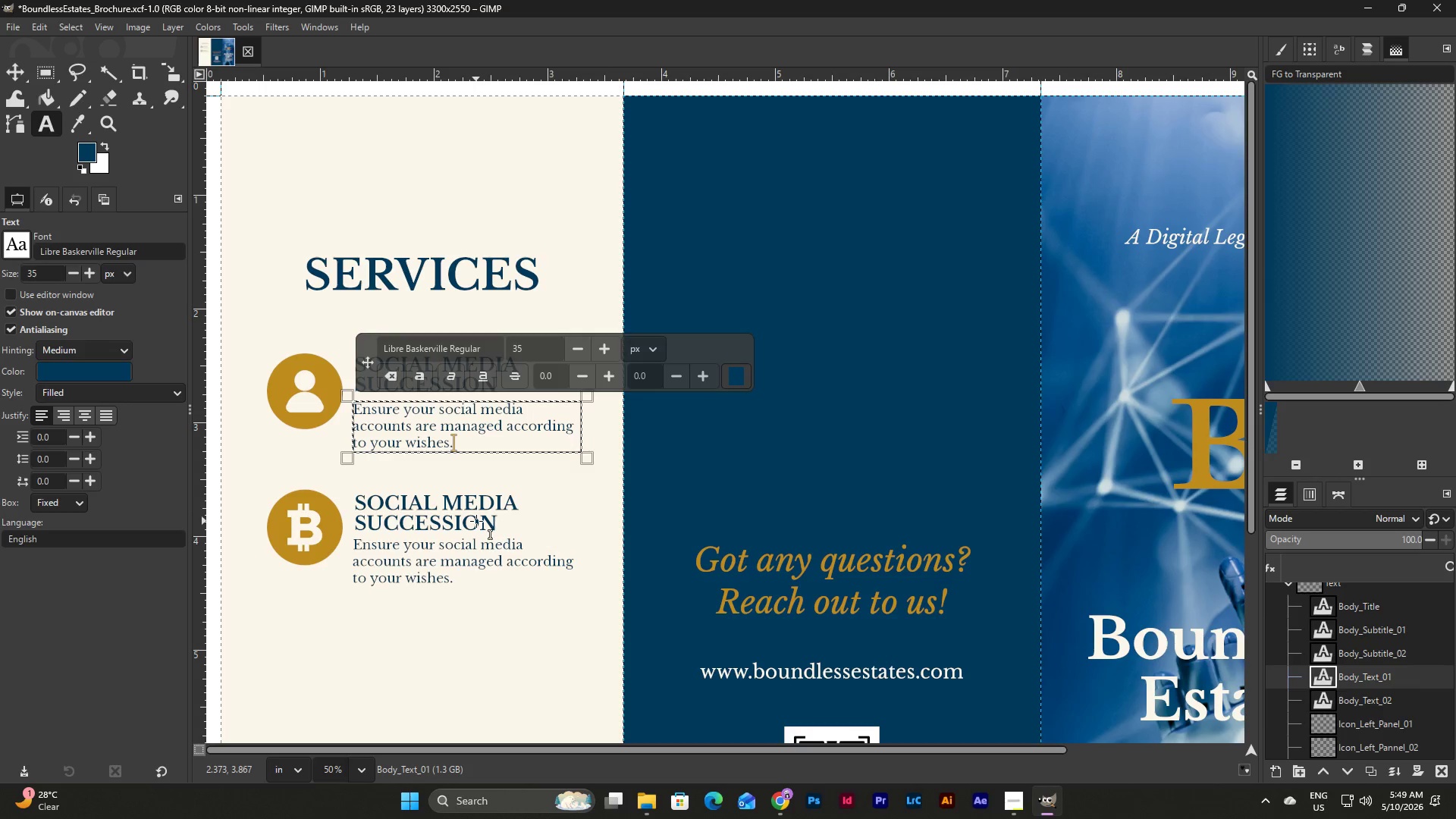 
left_click([494, 504])
 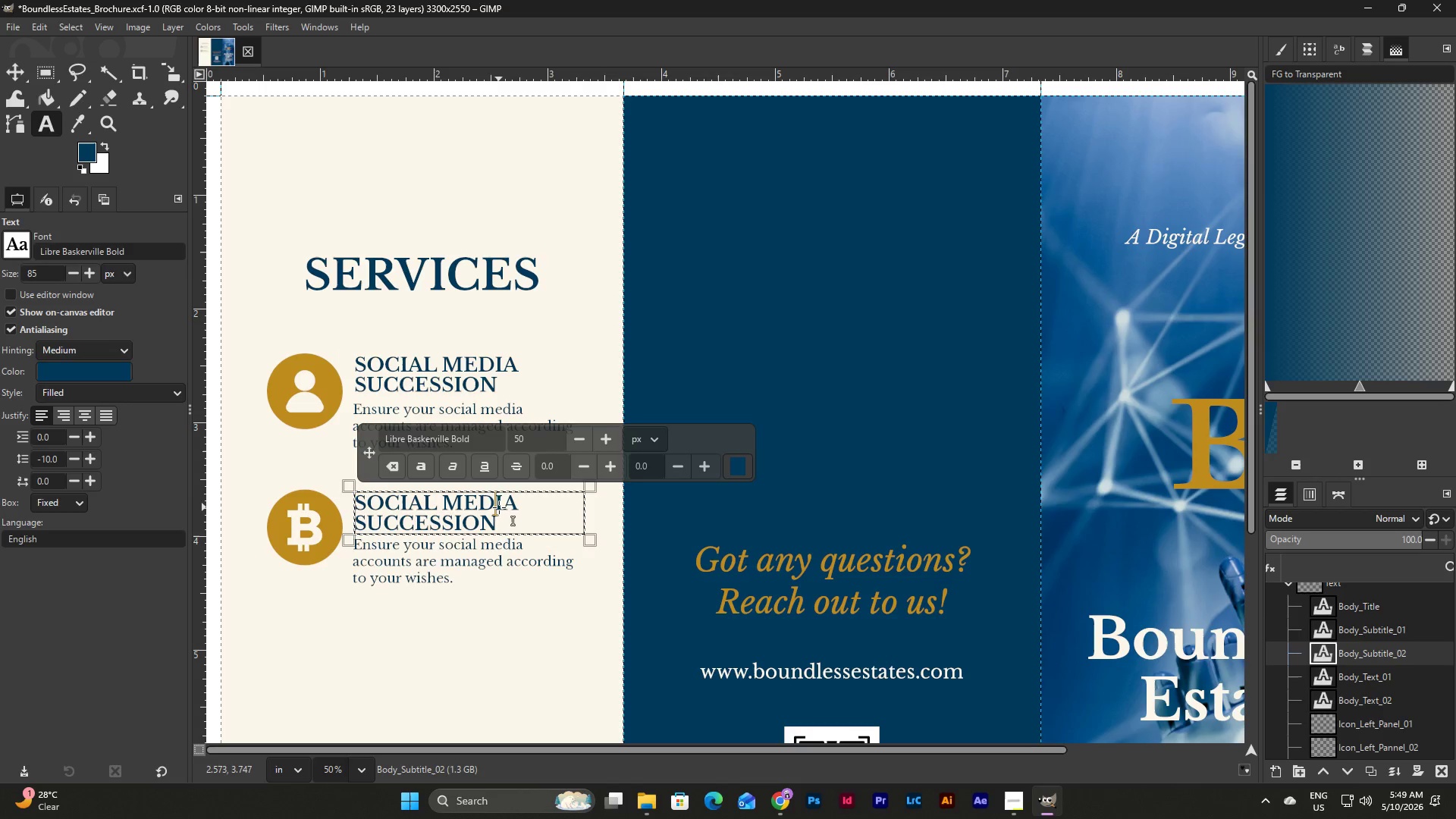 
left_click_drag(start_coordinate=[509, 521], to_coordinate=[313, 489])
 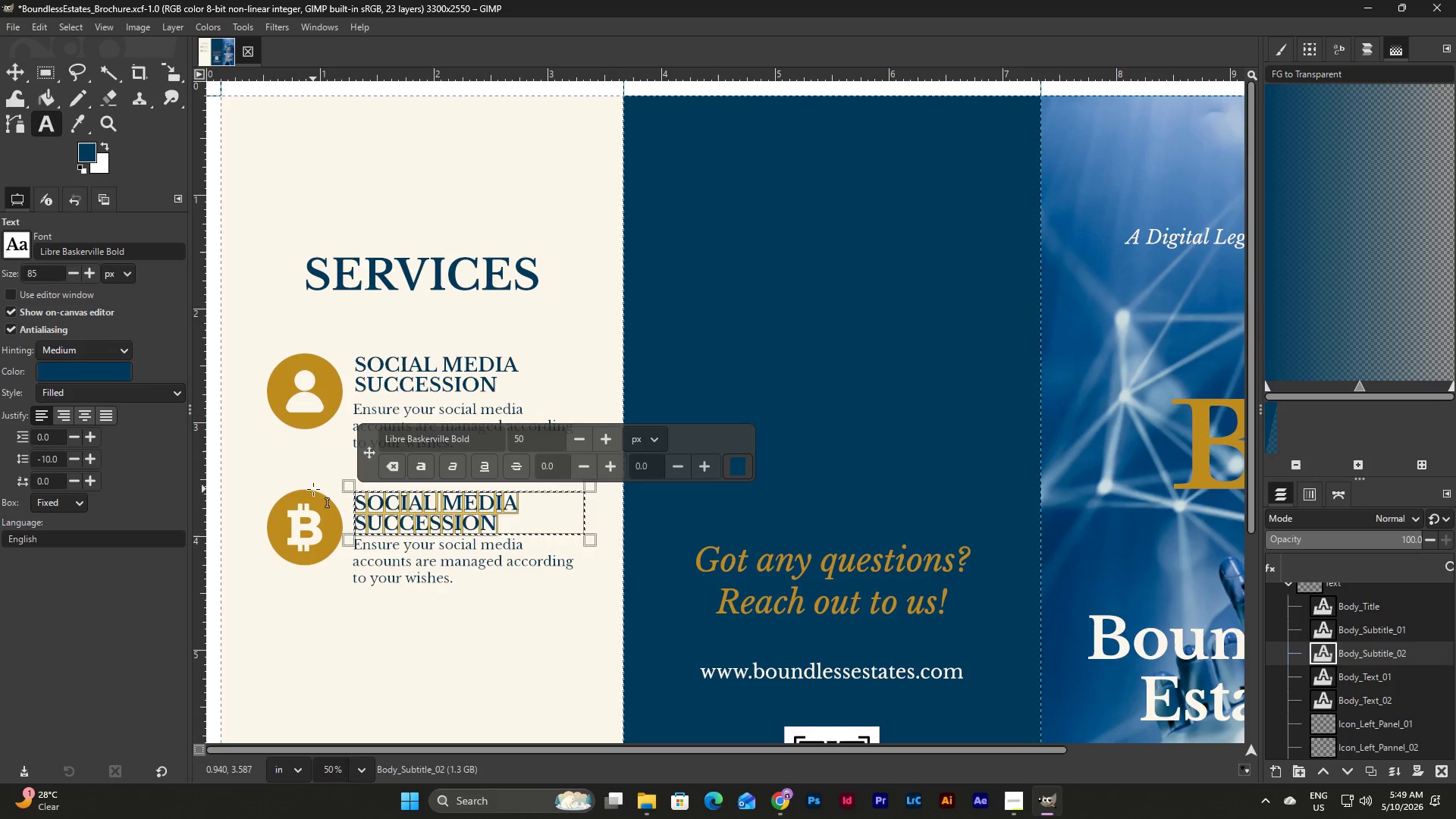 
type(CRYPTO-ASSET PROTECTION)
 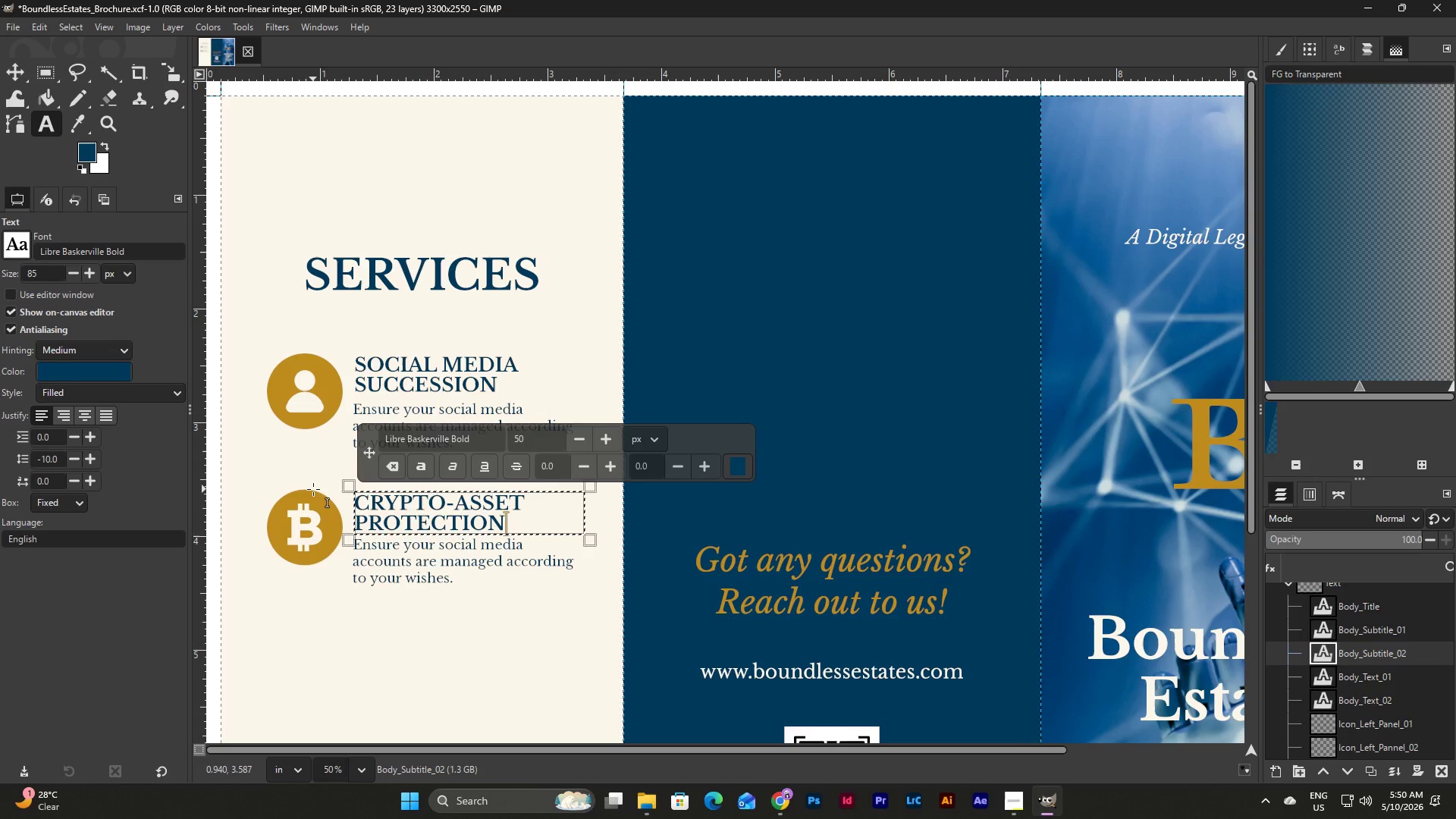 
left_click([462, 573])
 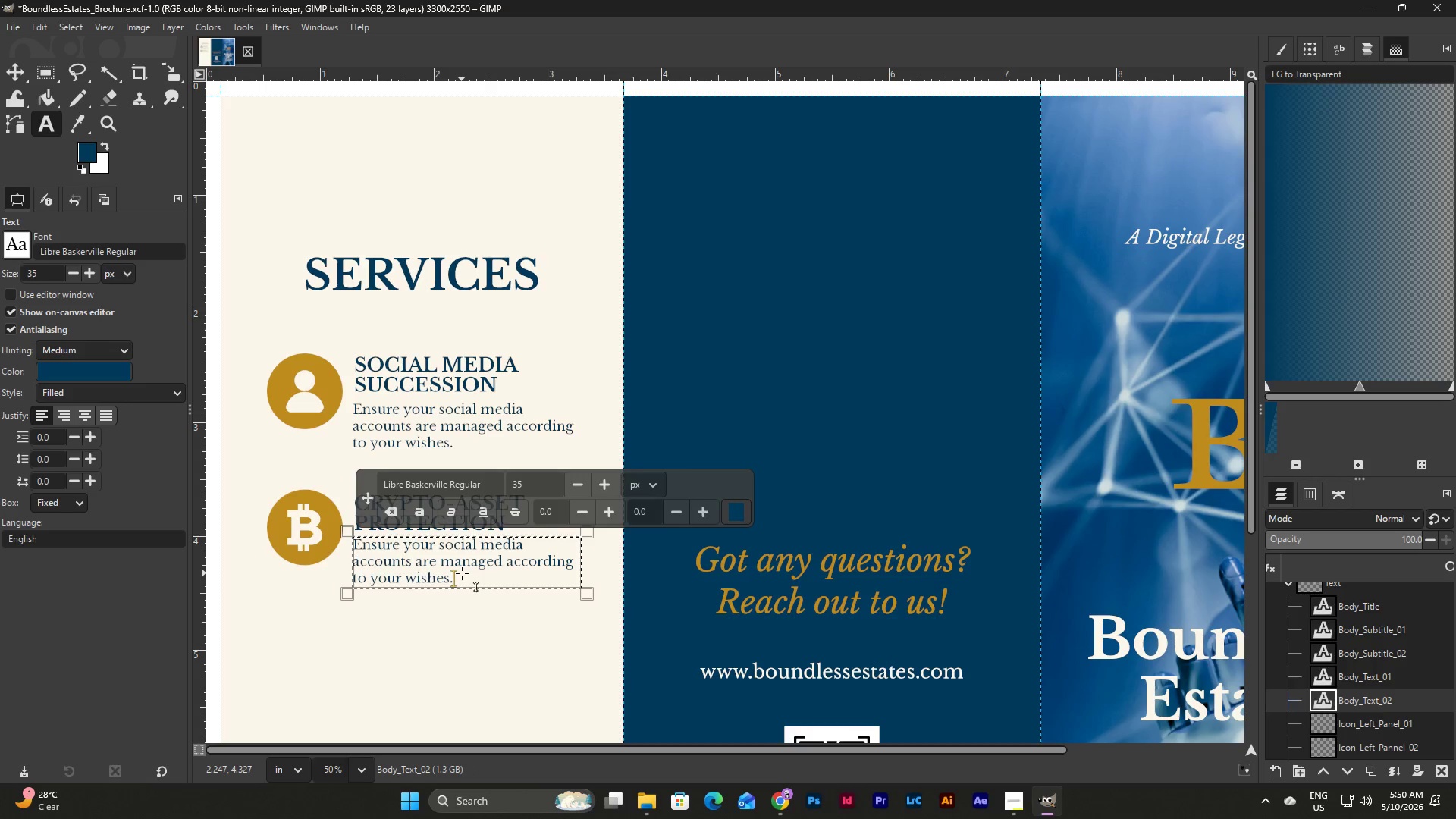 
left_click_drag(start_coordinate=[462, 573], to_coordinate=[312, 535])
 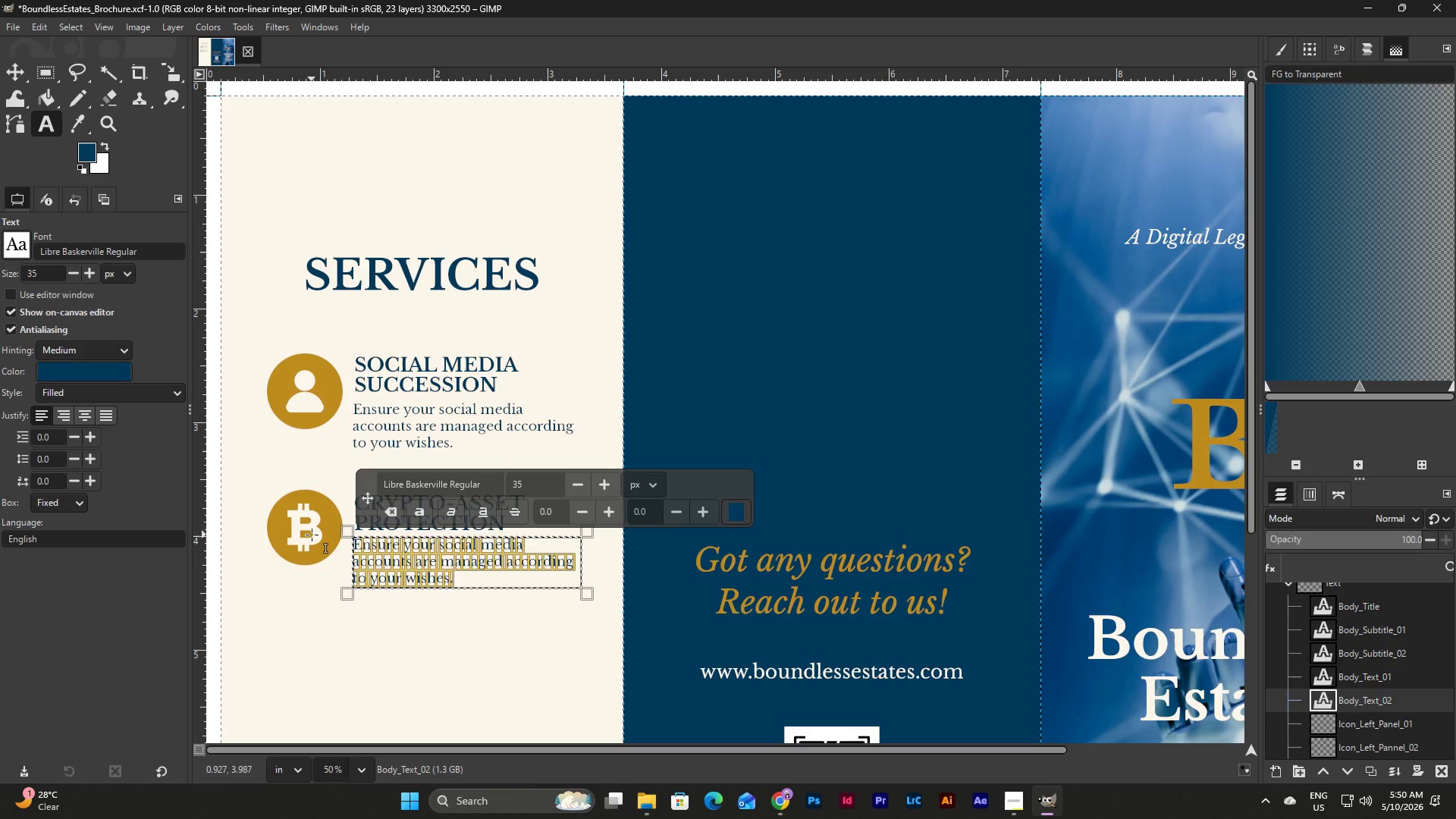 
type(Secure your cryptocurrency e)
key(Backspace)
type(keys and digital wallets for your heirs.)
 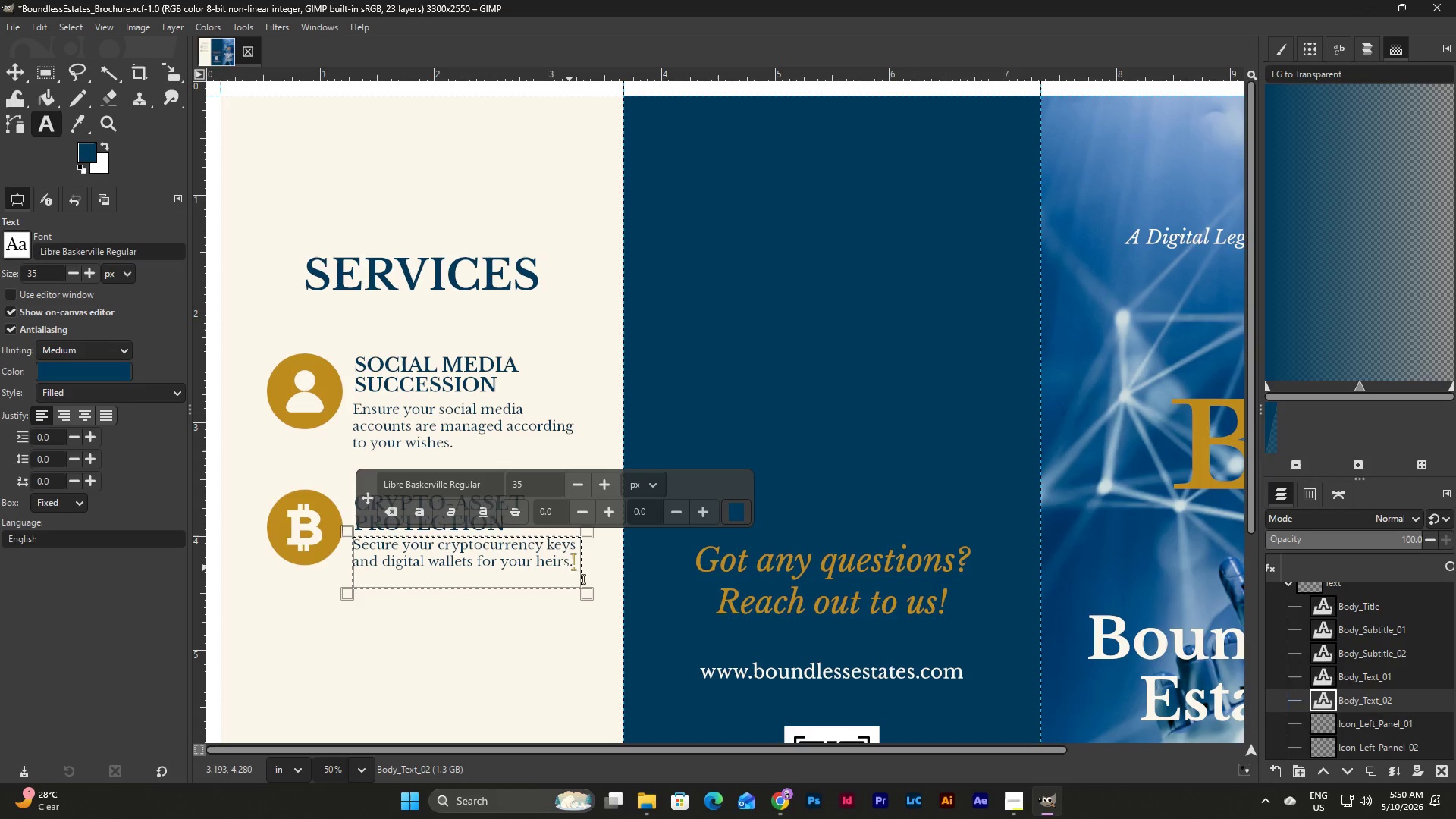 
left_click_drag(start_coordinate=[575, 561], to_coordinate=[344, 540])
 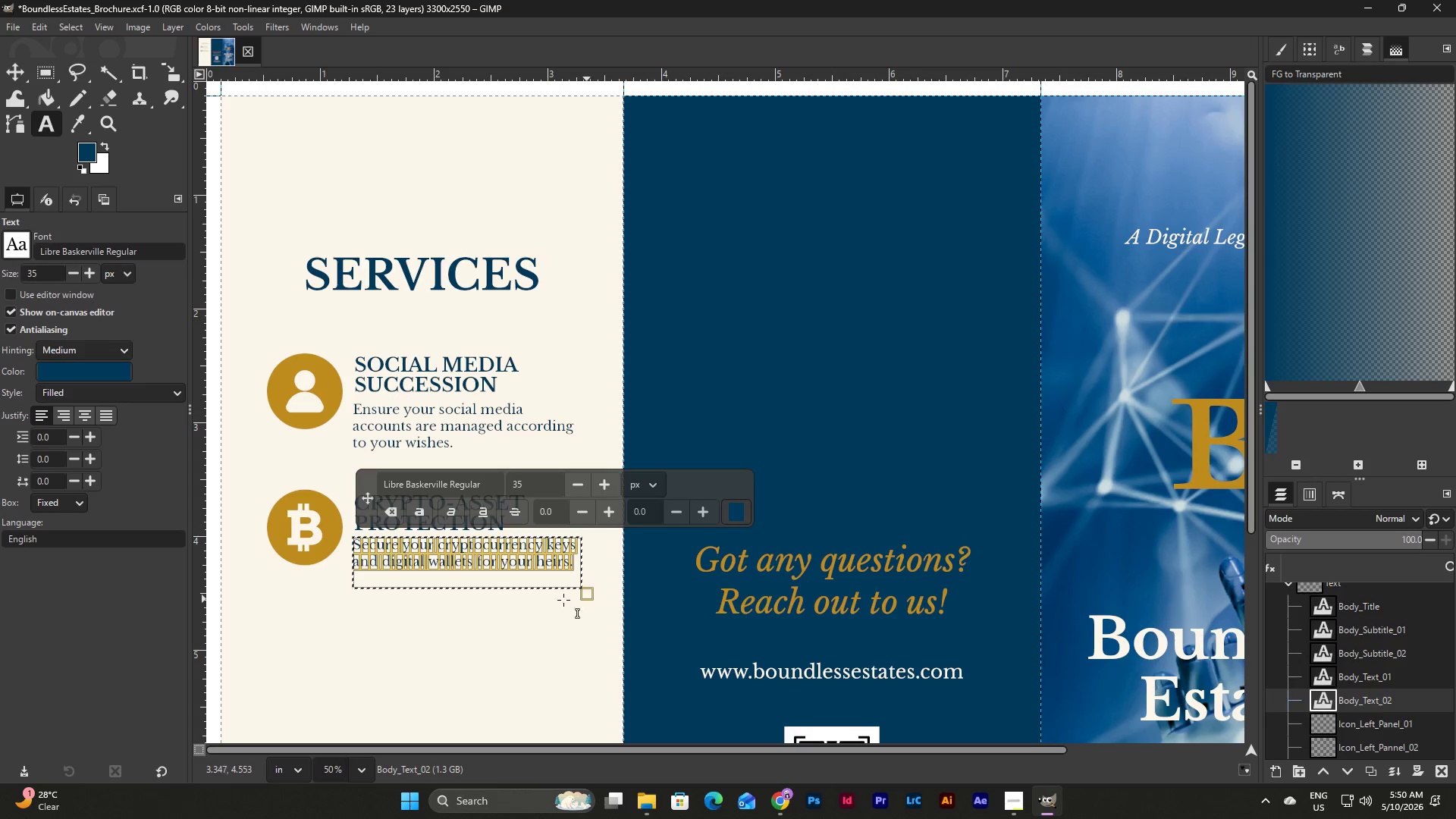 
left_click_drag(start_coordinate=[545, 601], to_coordinate=[544, 596])
 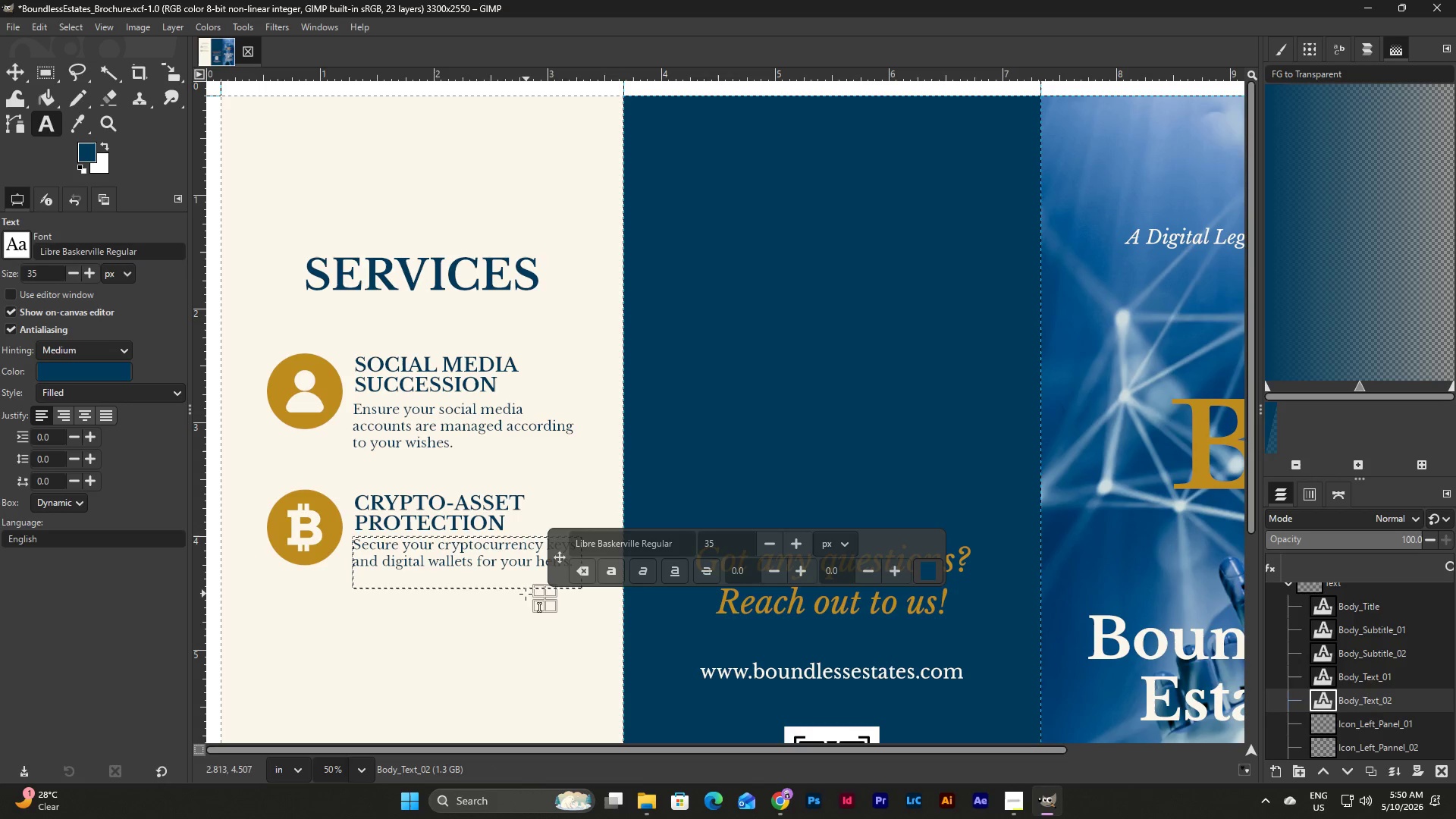 
key(Control+Z)
 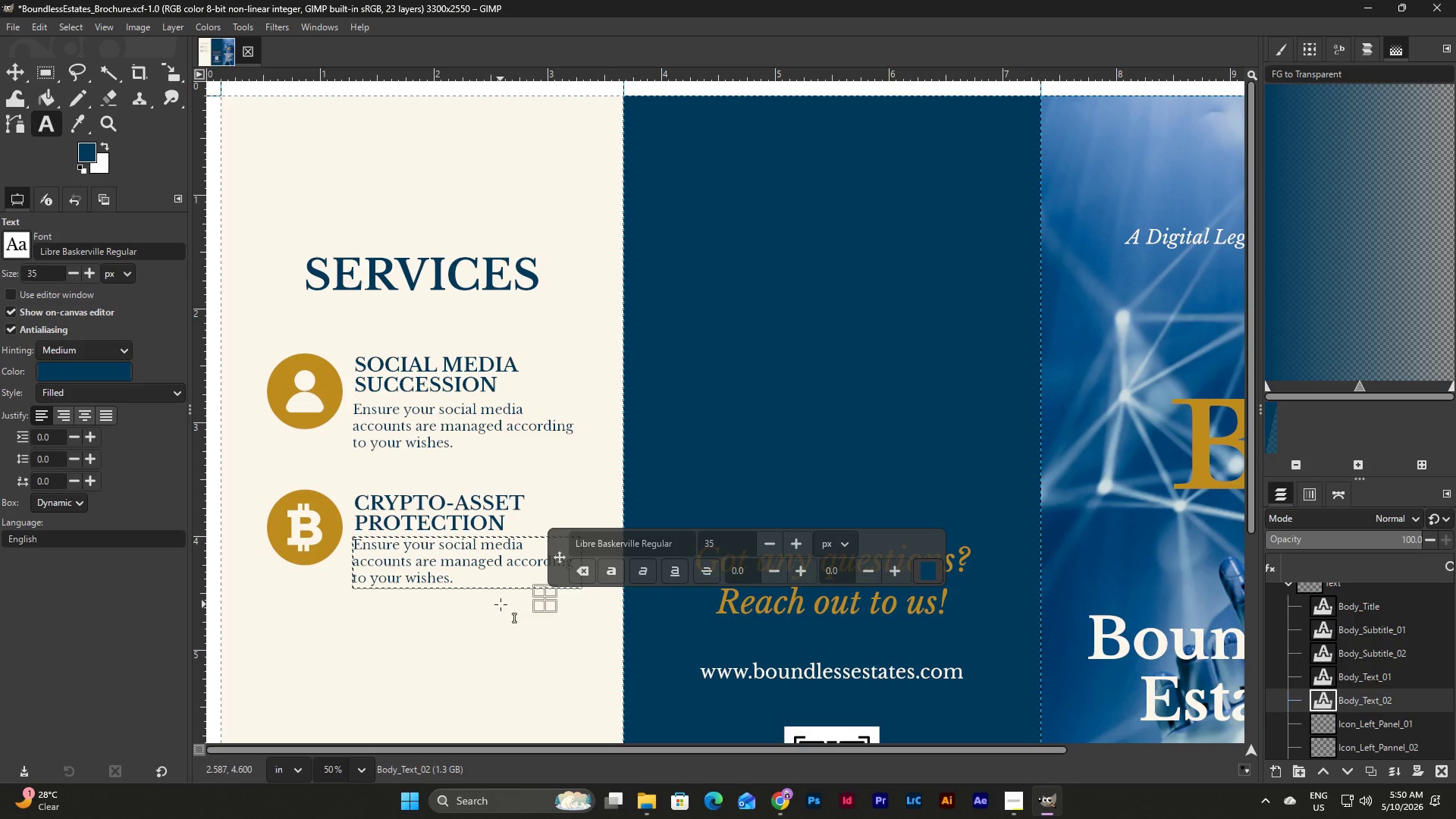 
key(Control+Y)
 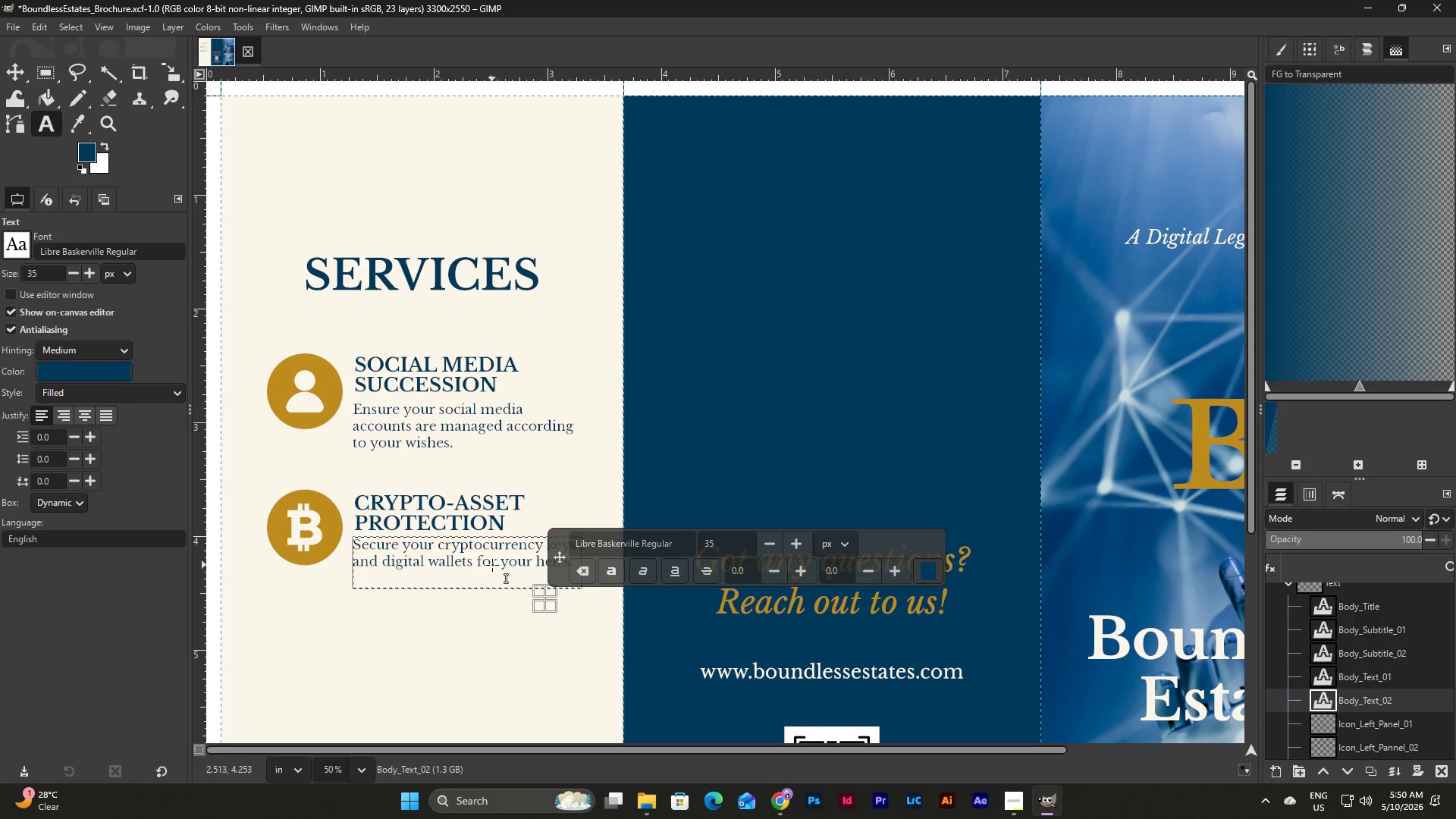 
left_click([492, 565])
 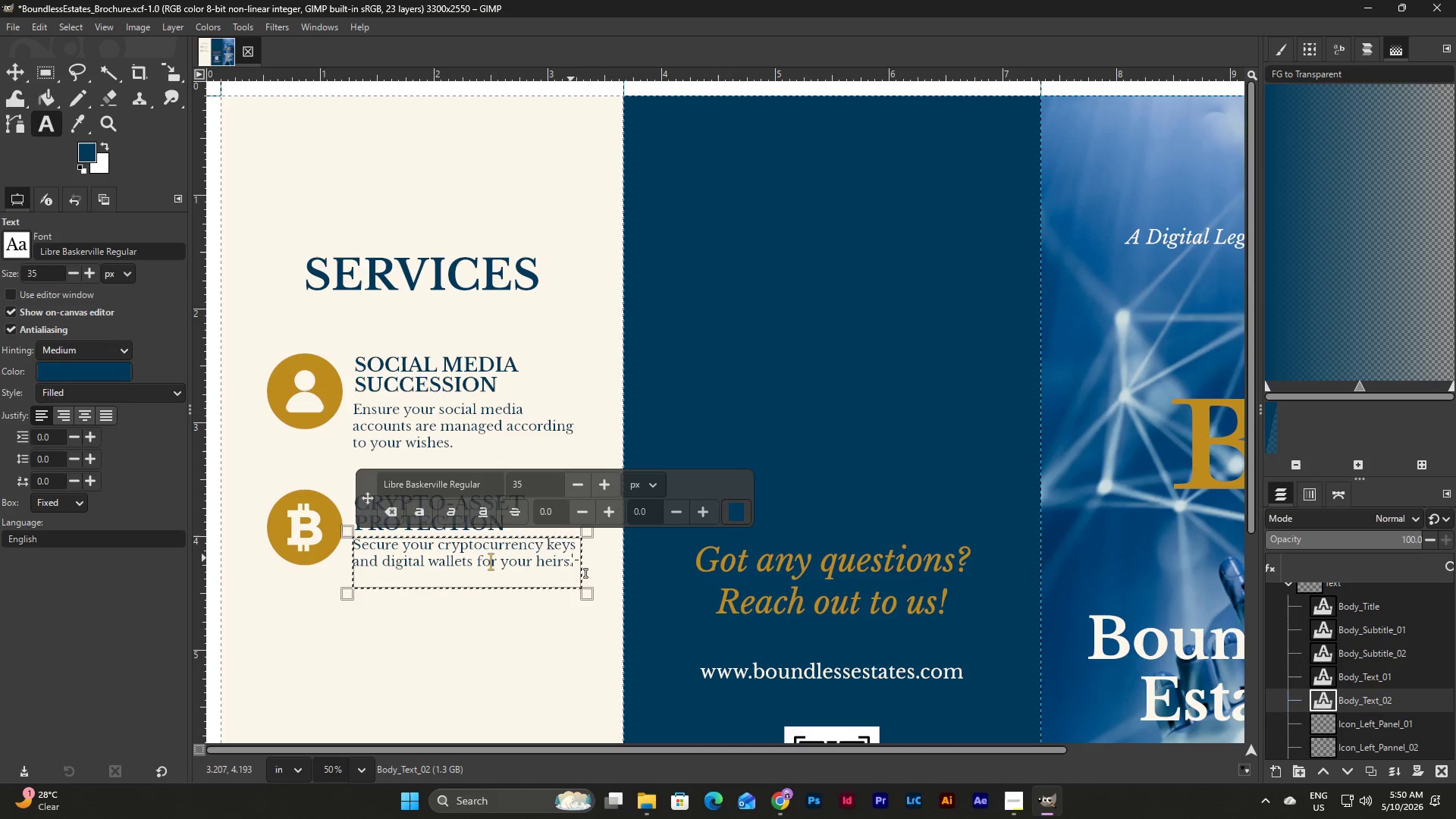 
left_click_drag(start_coordinate=[575, 560], to_coordinate=[270, 527])
 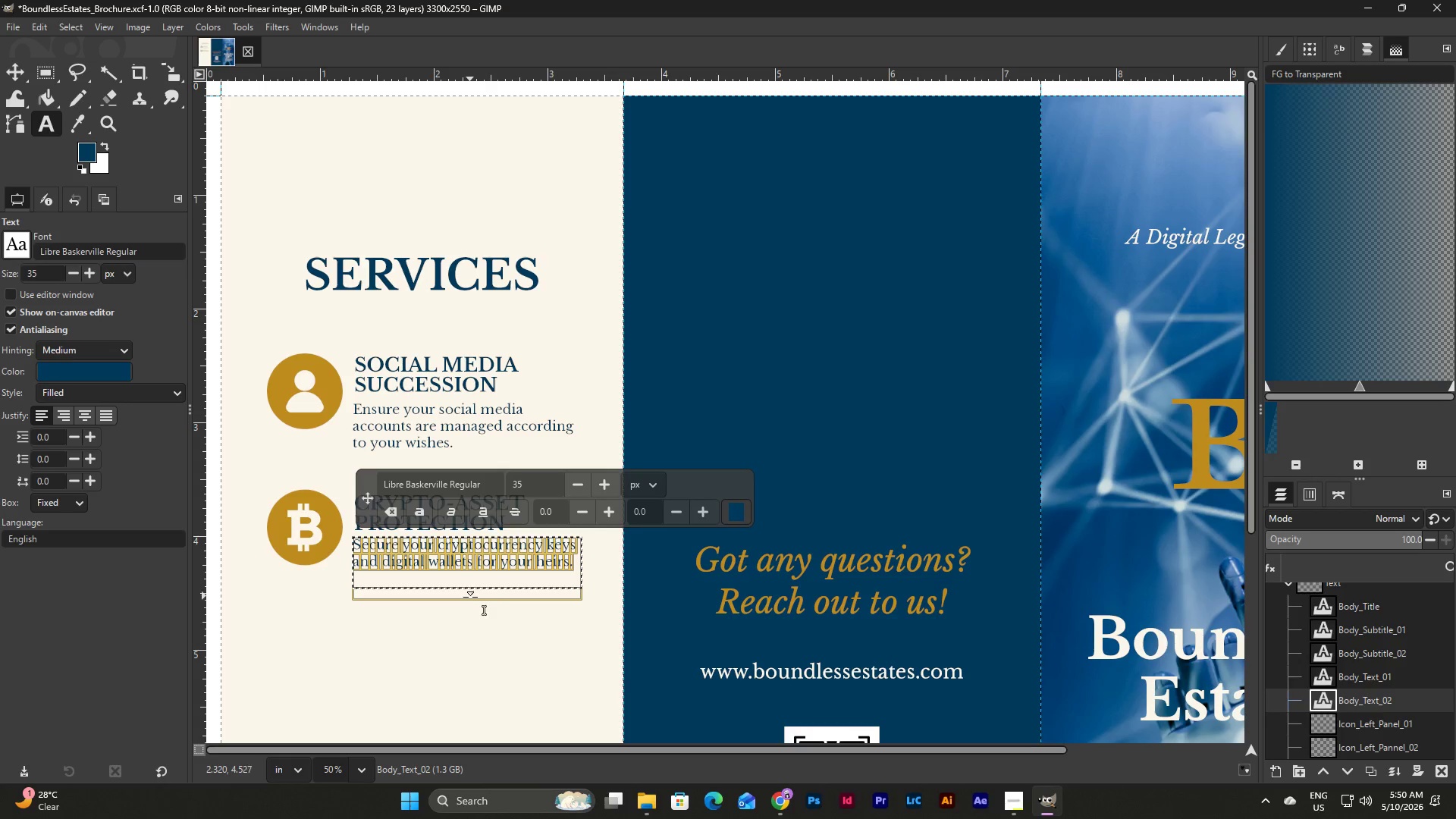 
left_click_drag(start_coordinate=[470, 597], to_coordinate=[469, 579])
 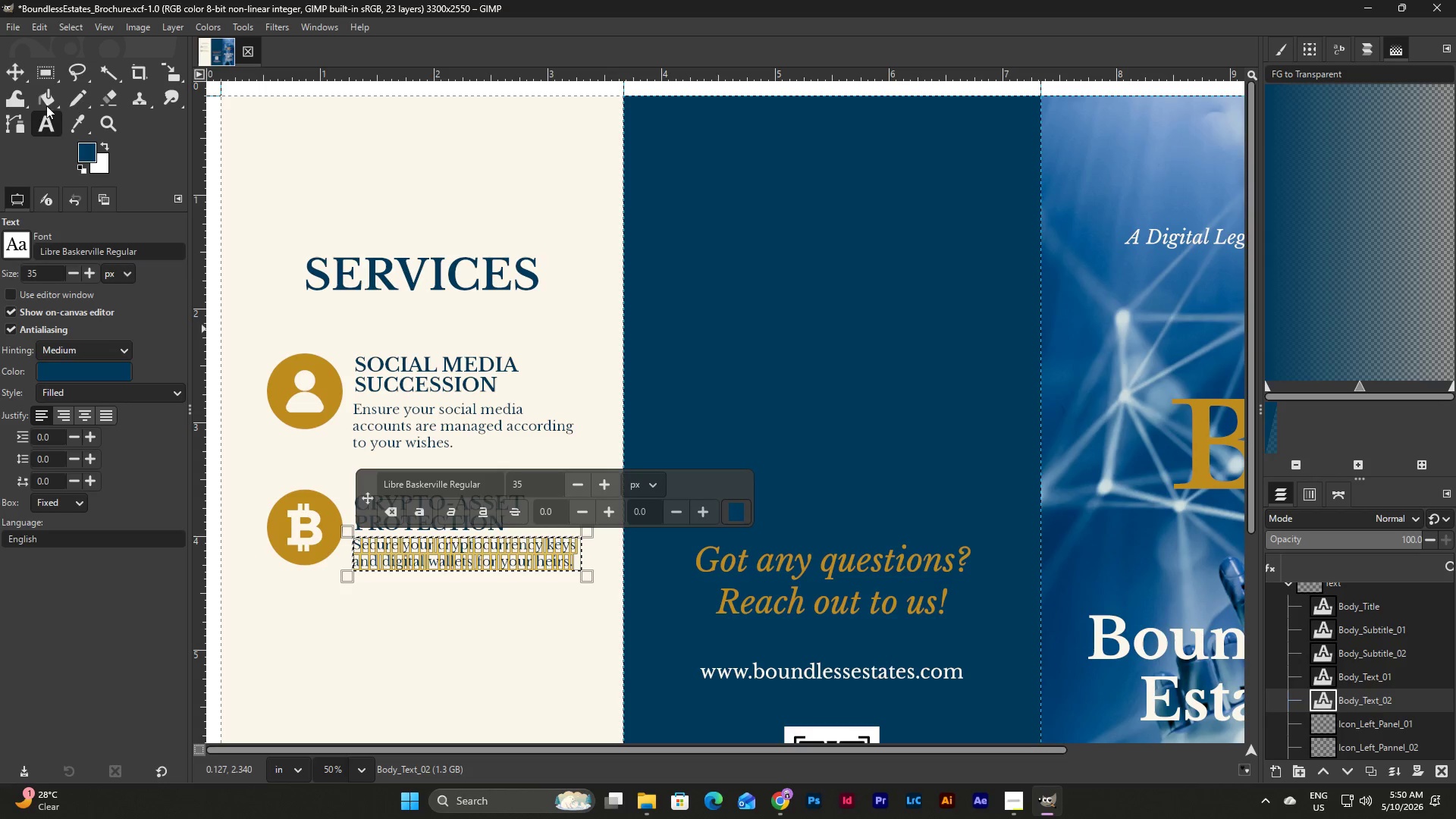 
left_click([13, 70])
 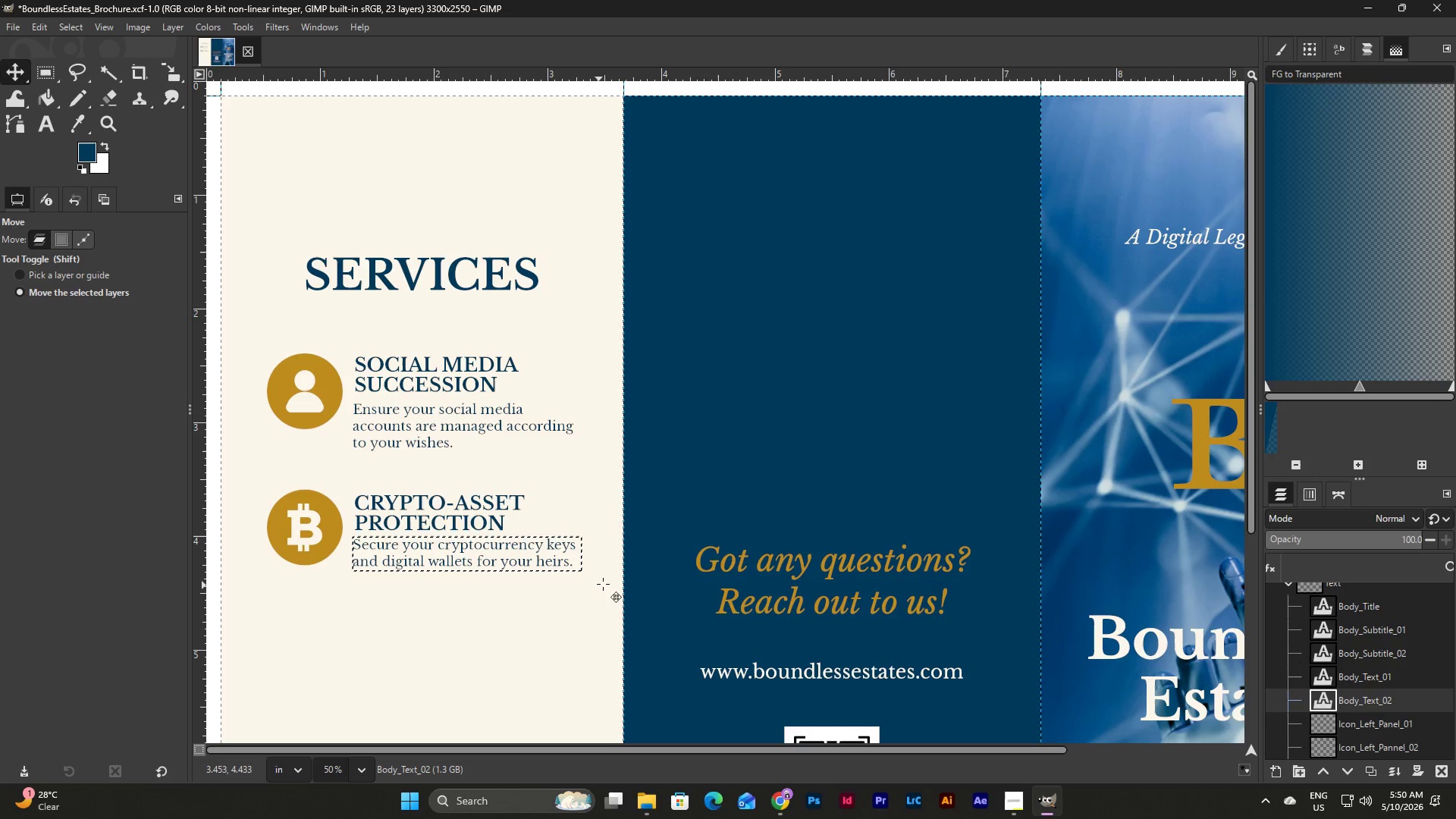 
scroll: coordinate [590, 577], scroll_direction: down, amount: 1.0
 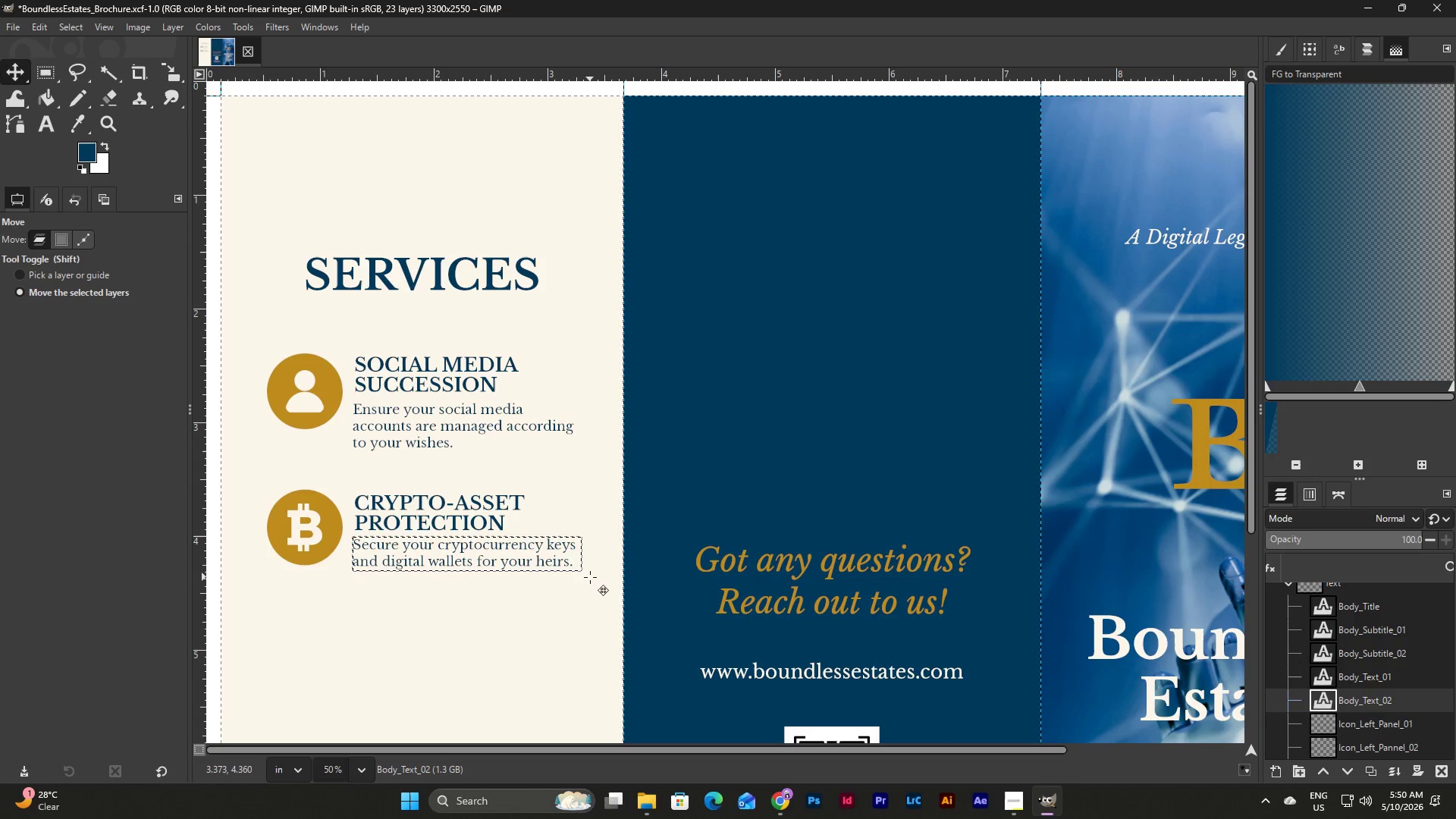 
scroll: coordinate [590, 577], scroll_direction: up, amount: 2.0
 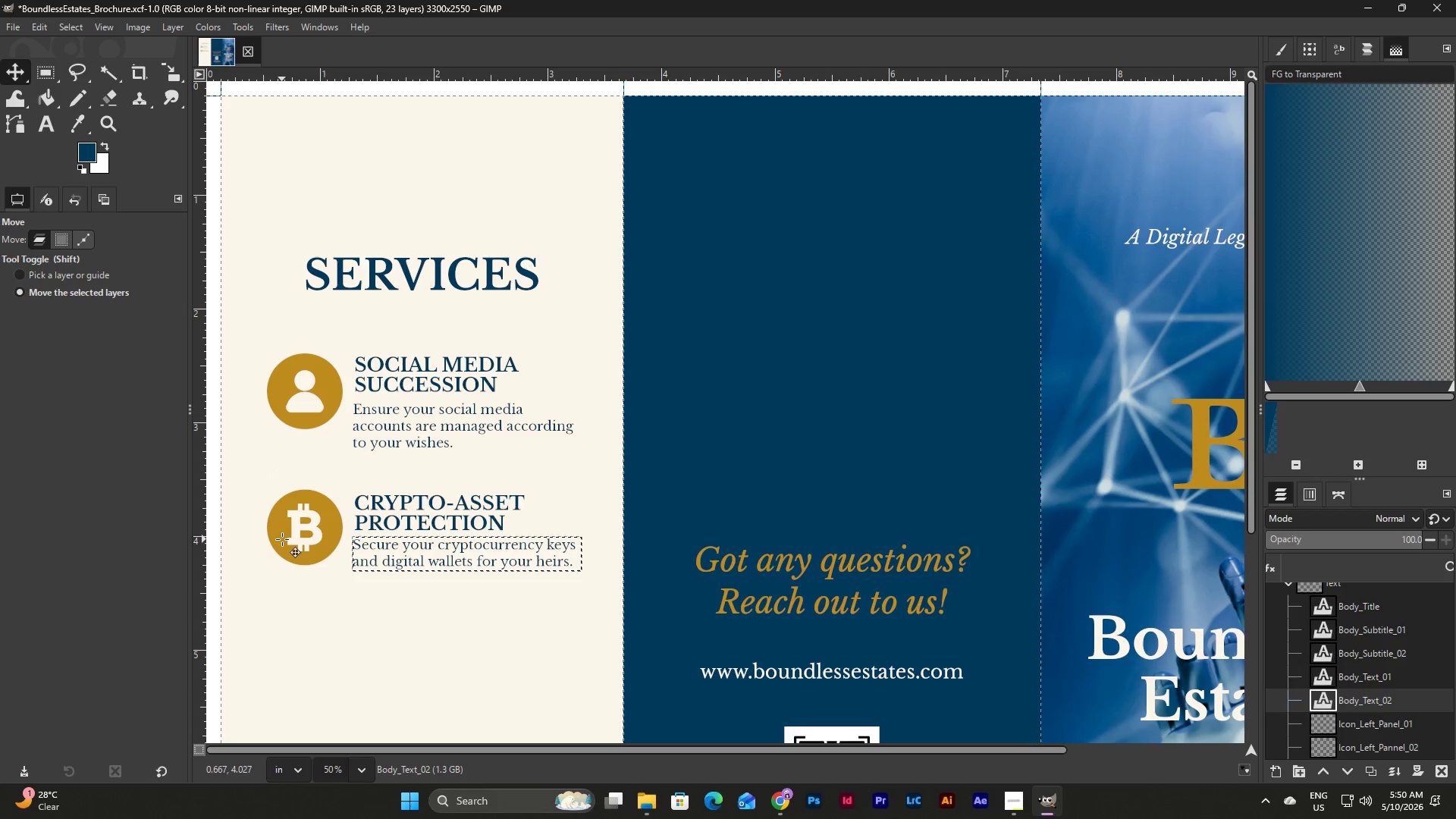 
wait(5.72)
 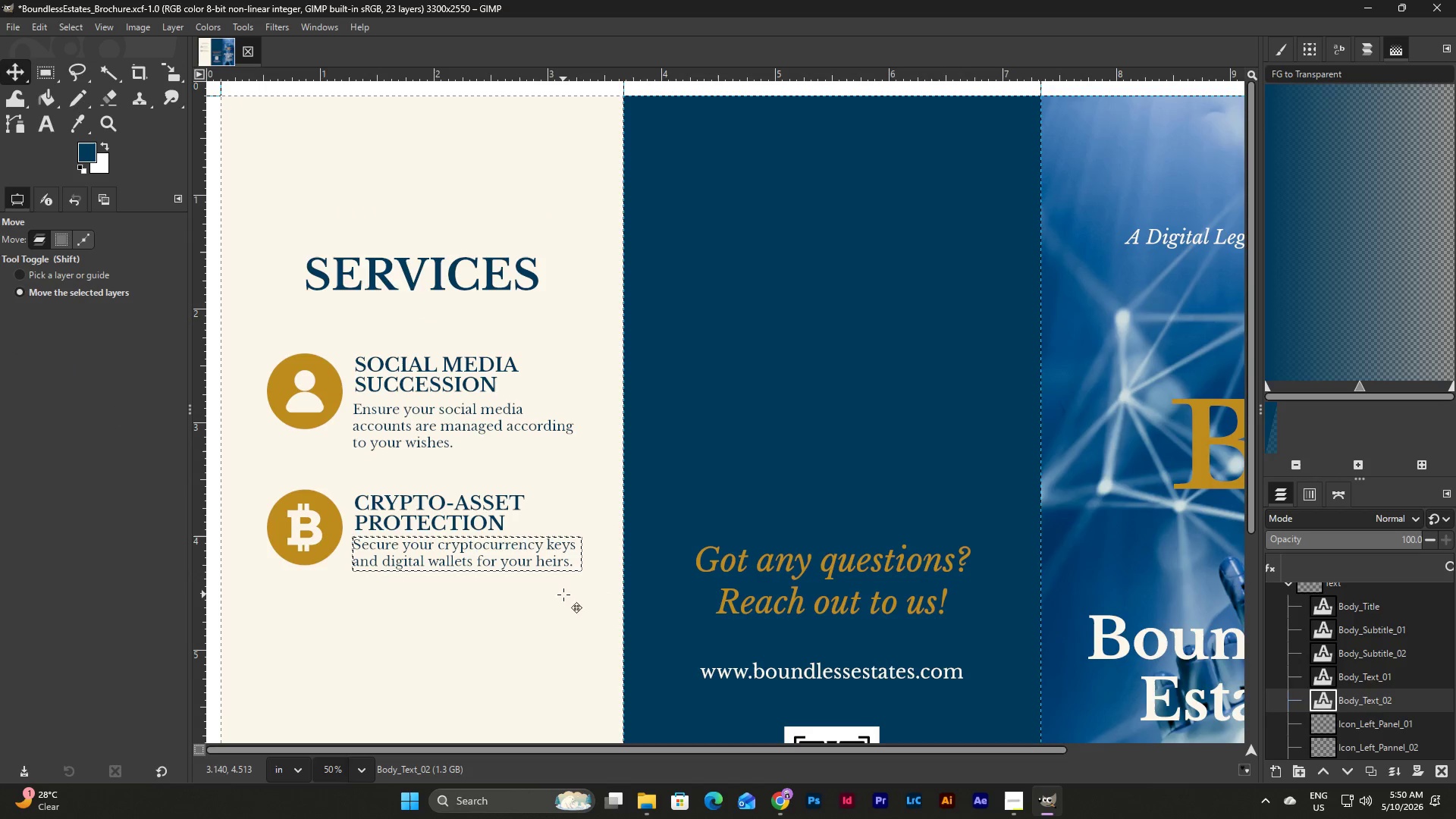 
left_click([1385, 627])
 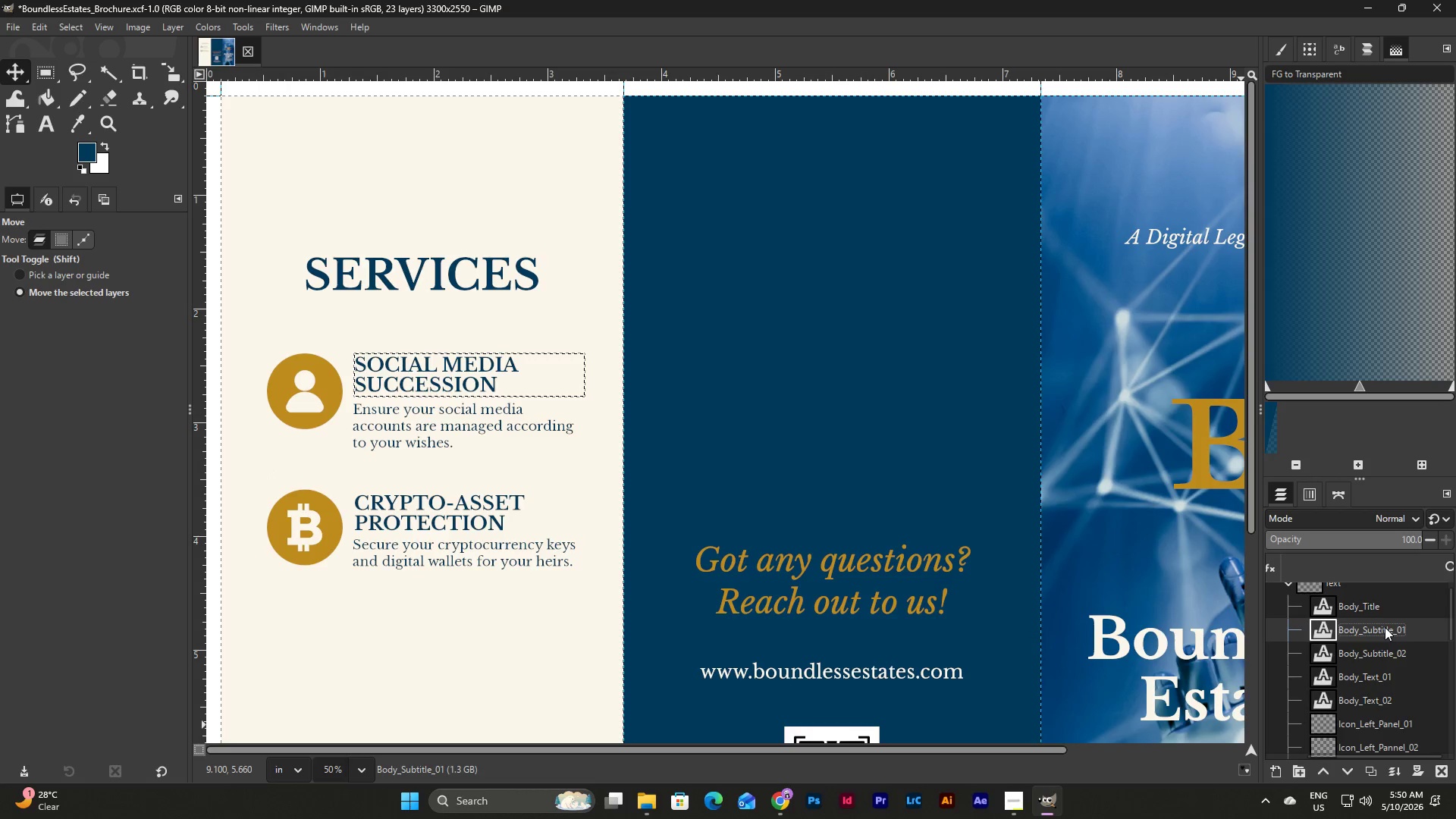 
hold_key(key=ShiftLeft, duration=3.14)
left_click([1384, 648])
 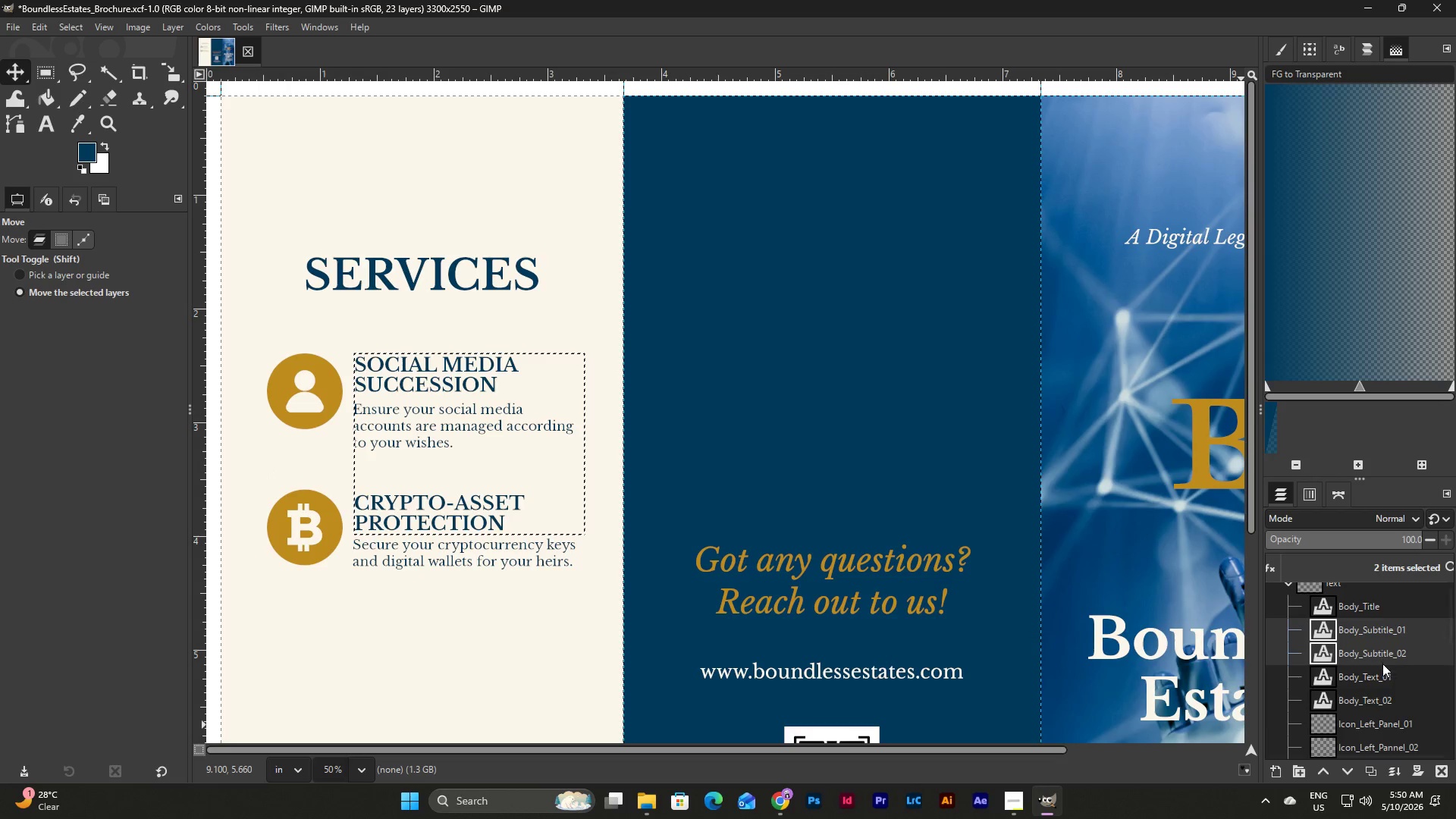 
left_click([1382, 667])
 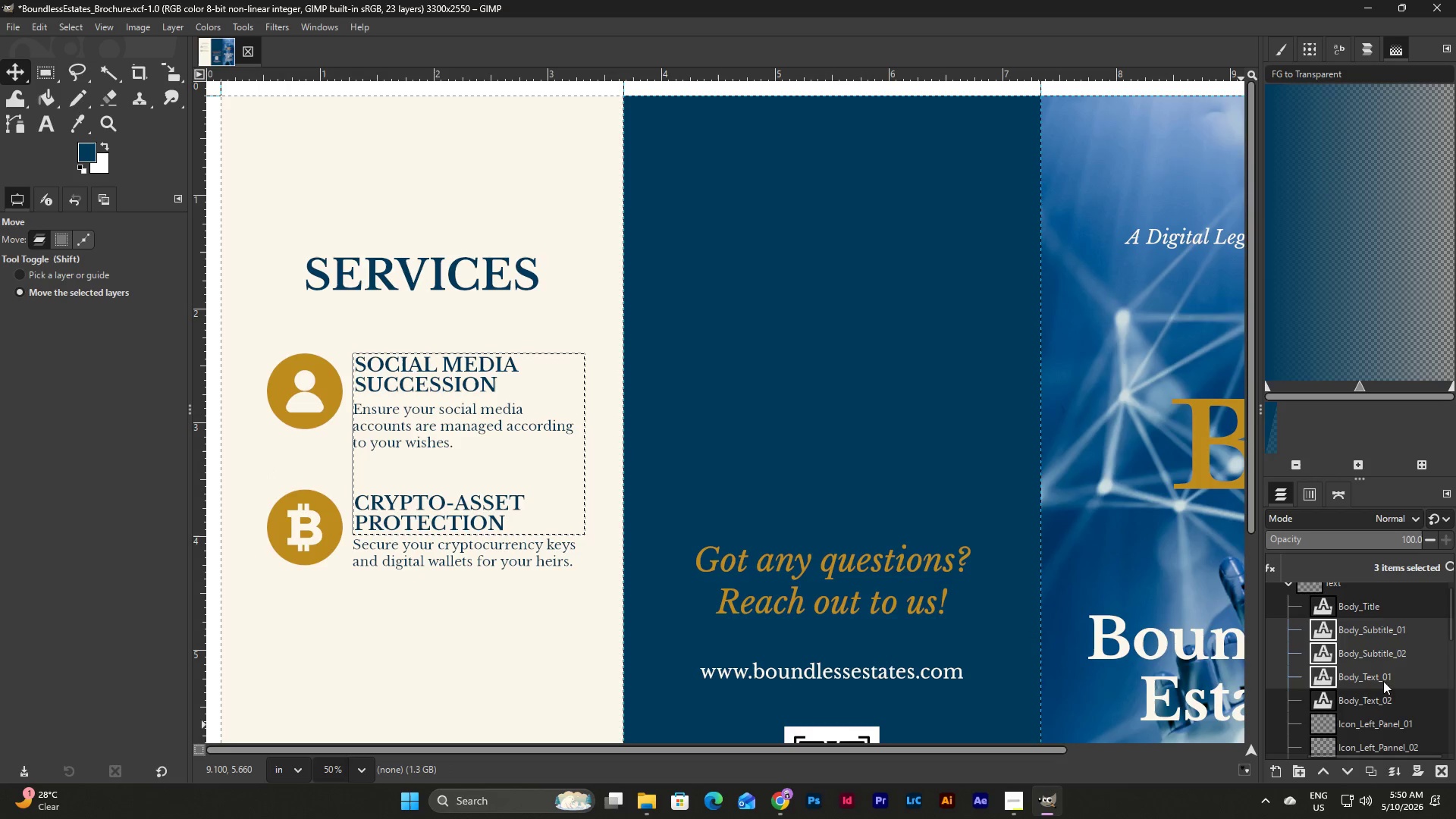 
left_click([1386, 697])
 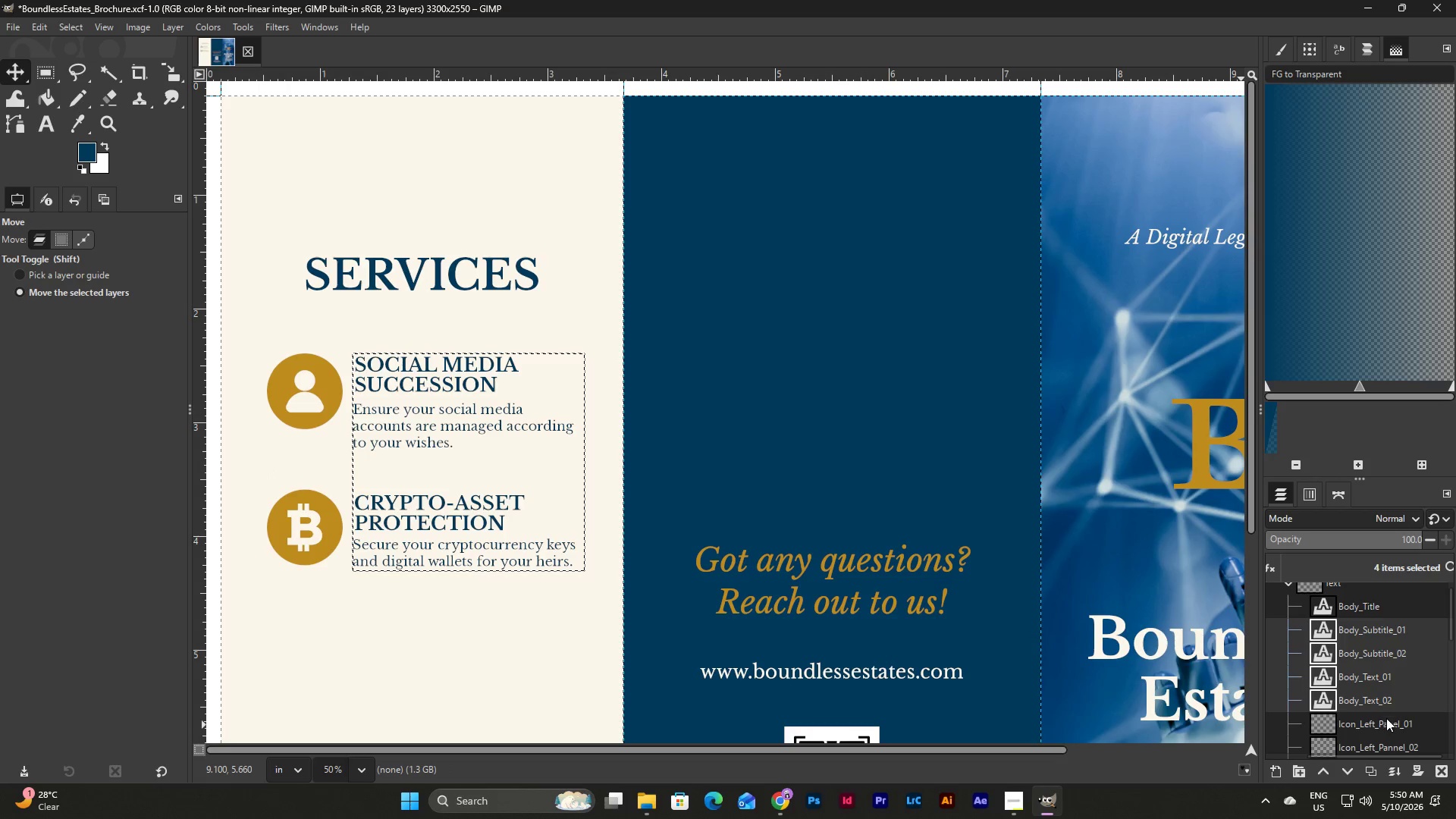 
left_click([1386, 719])
 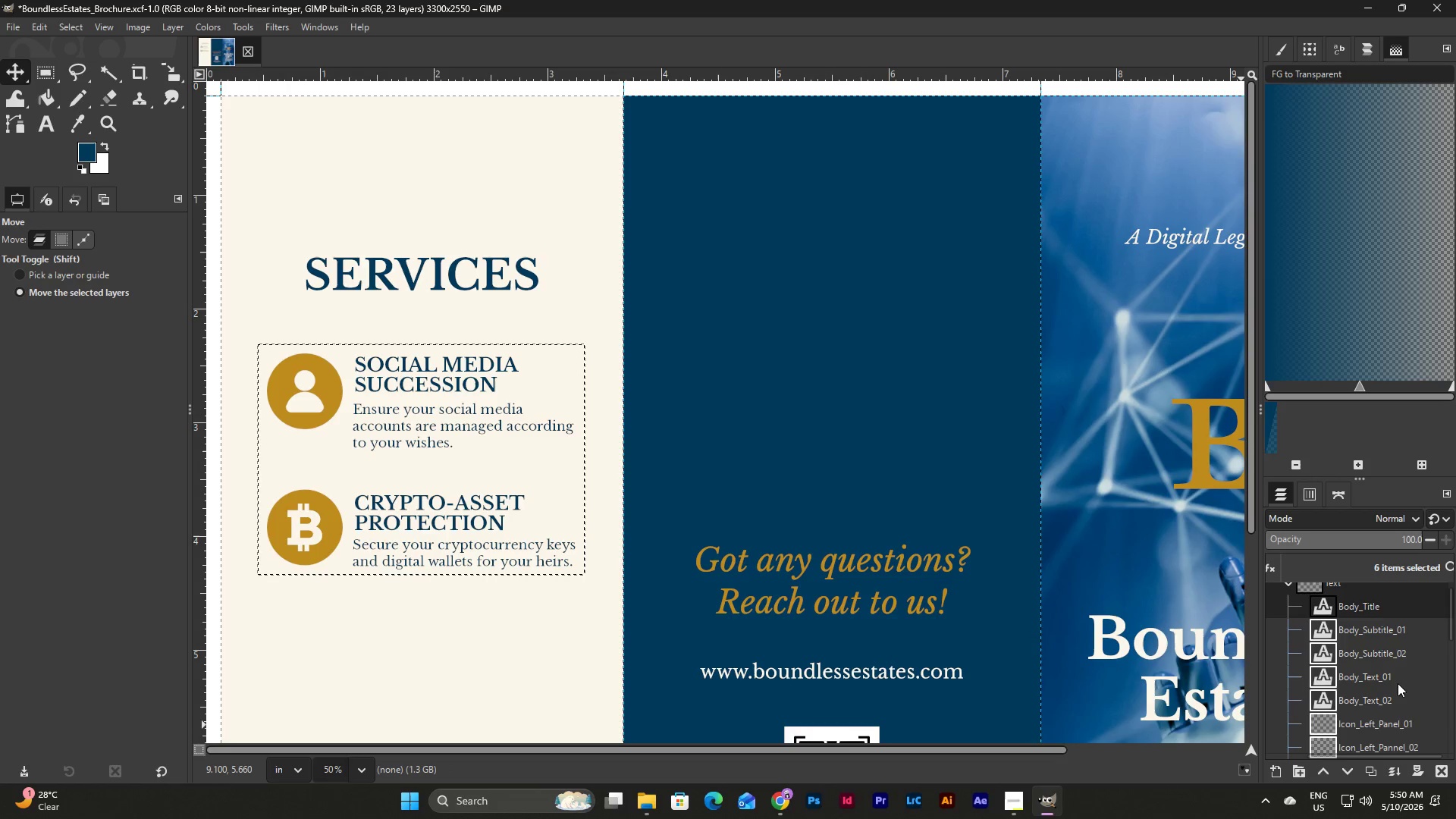 
scroll: coordinate [402, 466], scroll_direction: down, amount: 4.0
 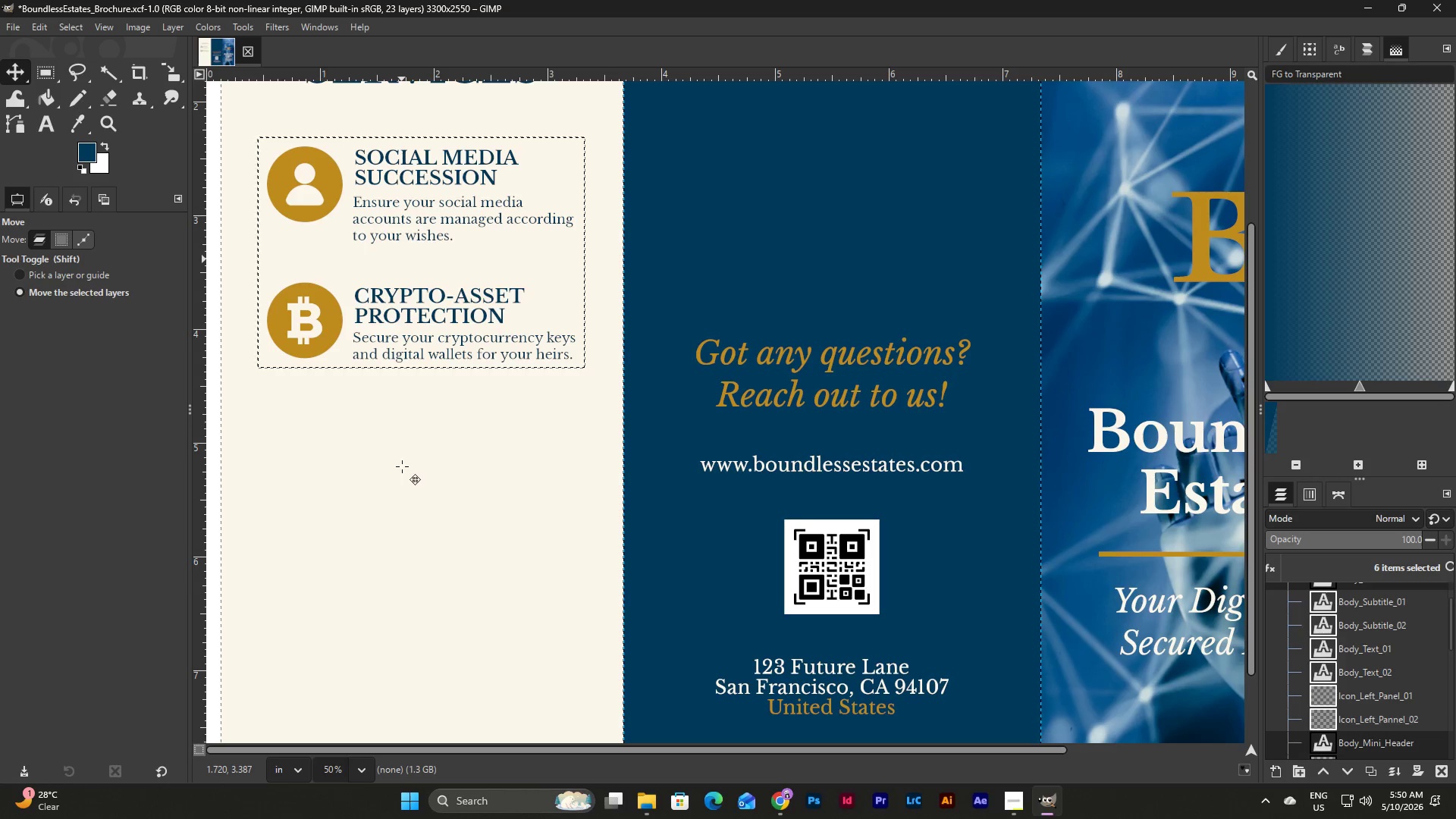 
scroll: coordinate [402, 466], scroll_direction: up, amount: 2.0
 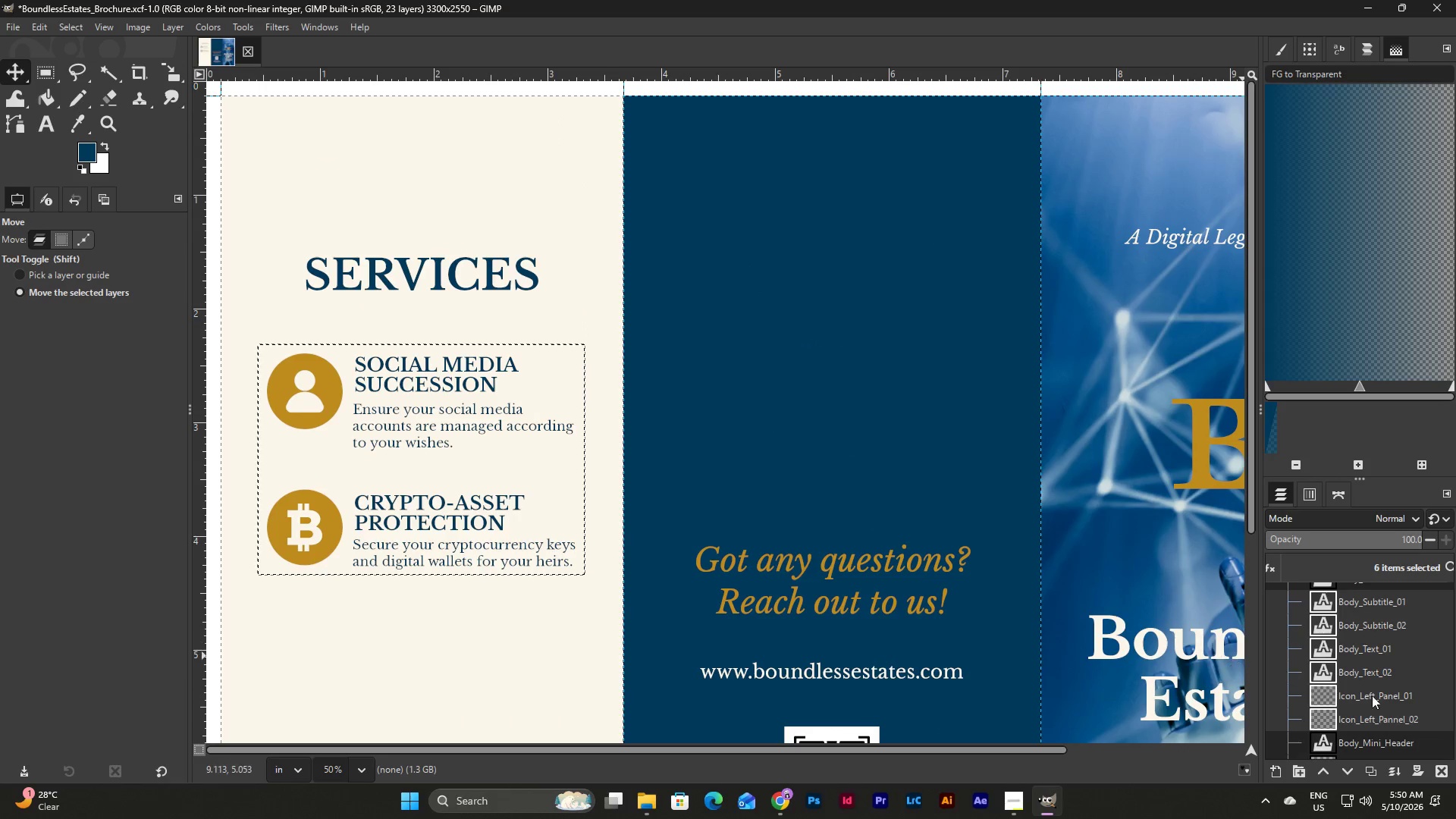 
left_click([1420, 707])
 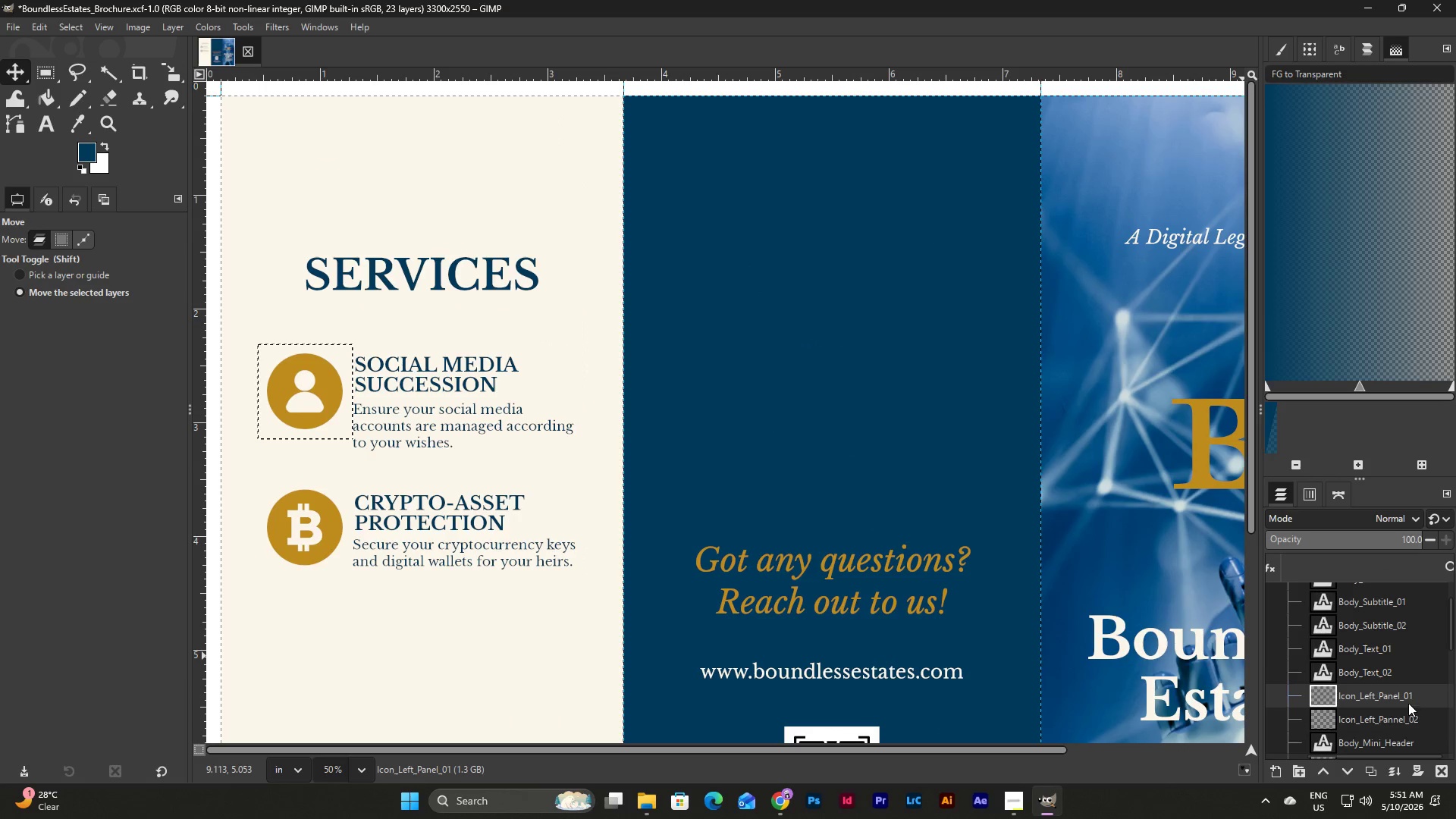 
hold_key(key=ShiftLeft, duration=0.59)
left_click([1407, 719])
 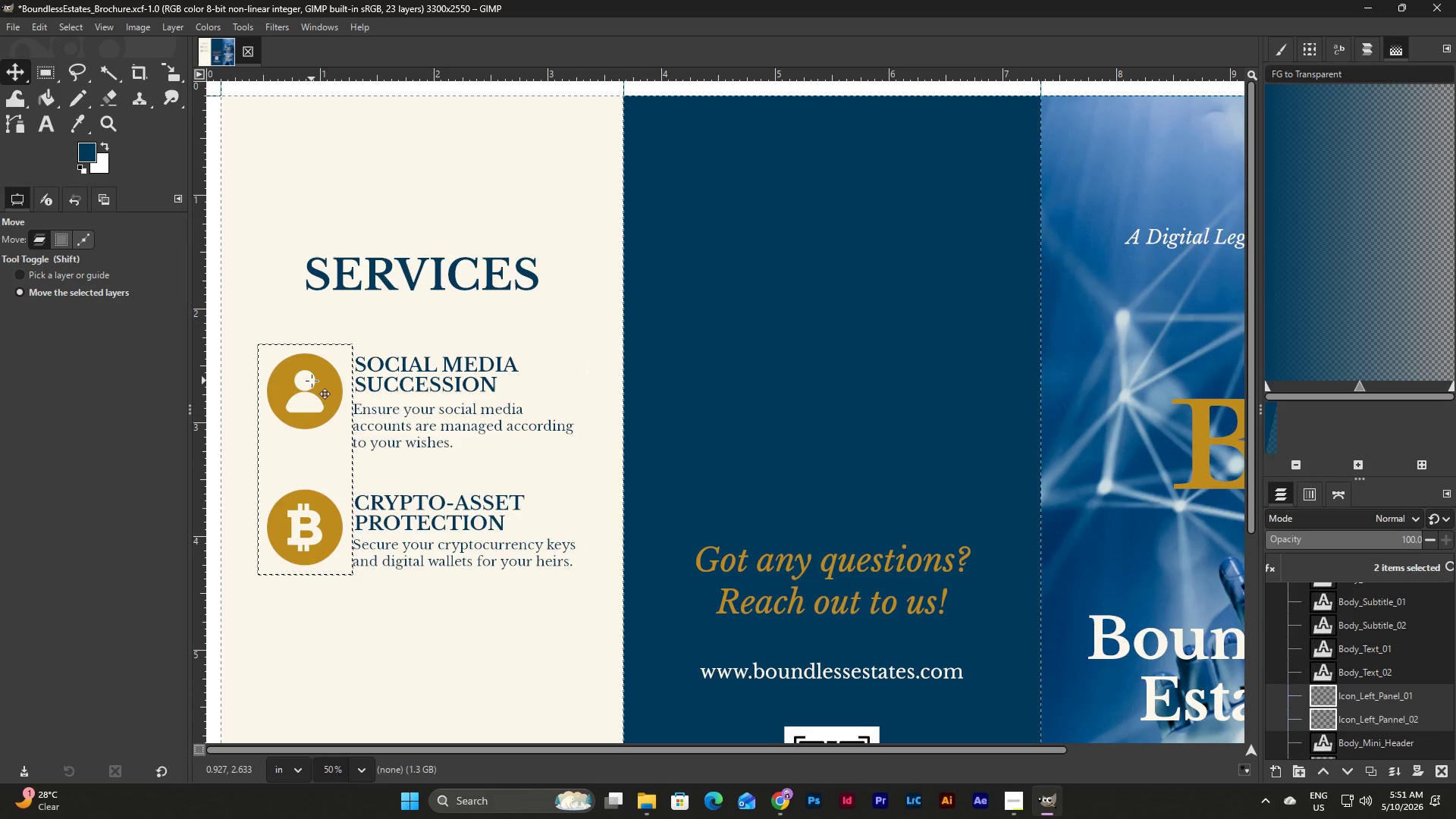 
wait(6.89)
 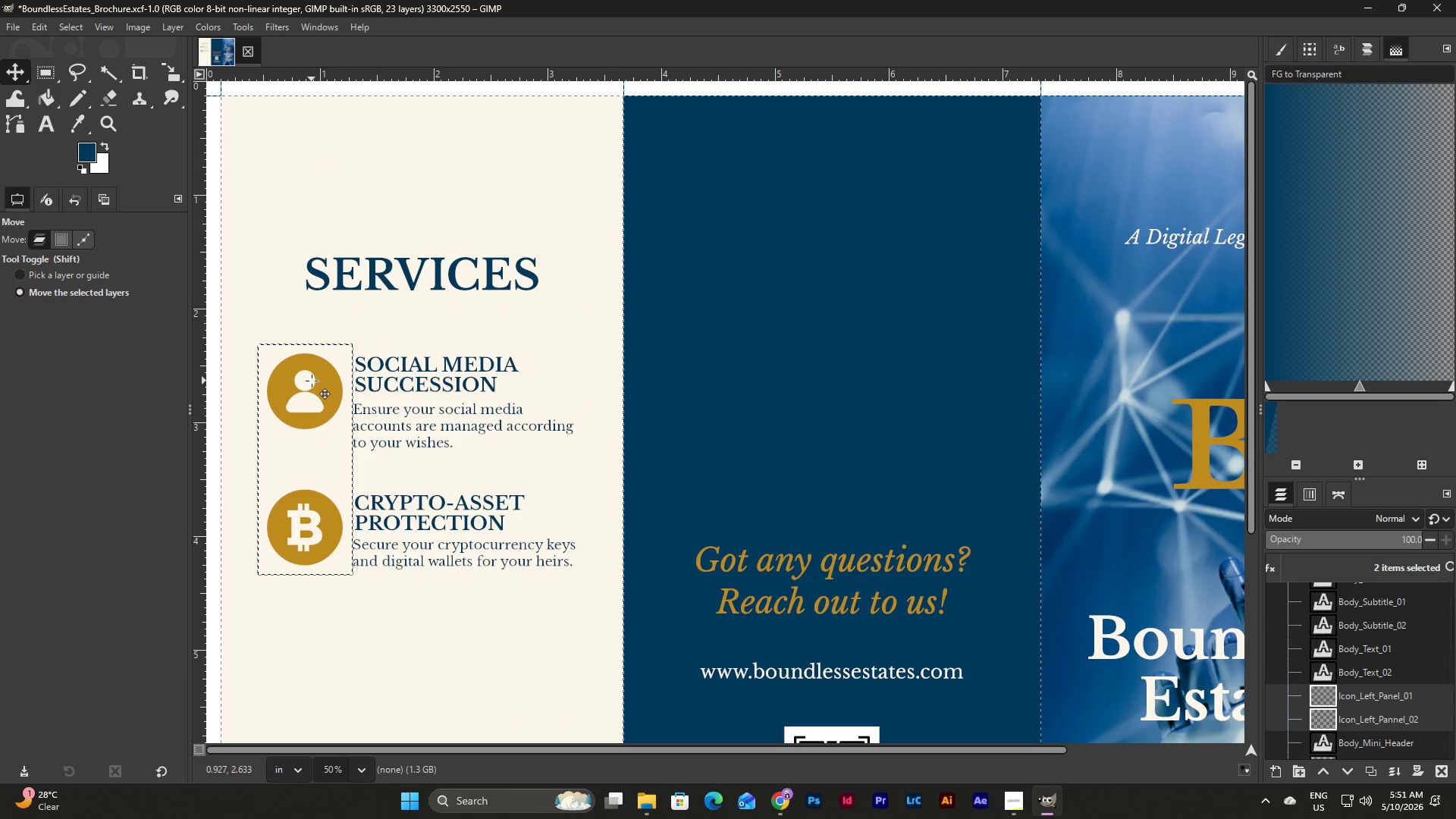 
scroll: coordinate [472, 534], scroll_direction: down, amount: 4.0
 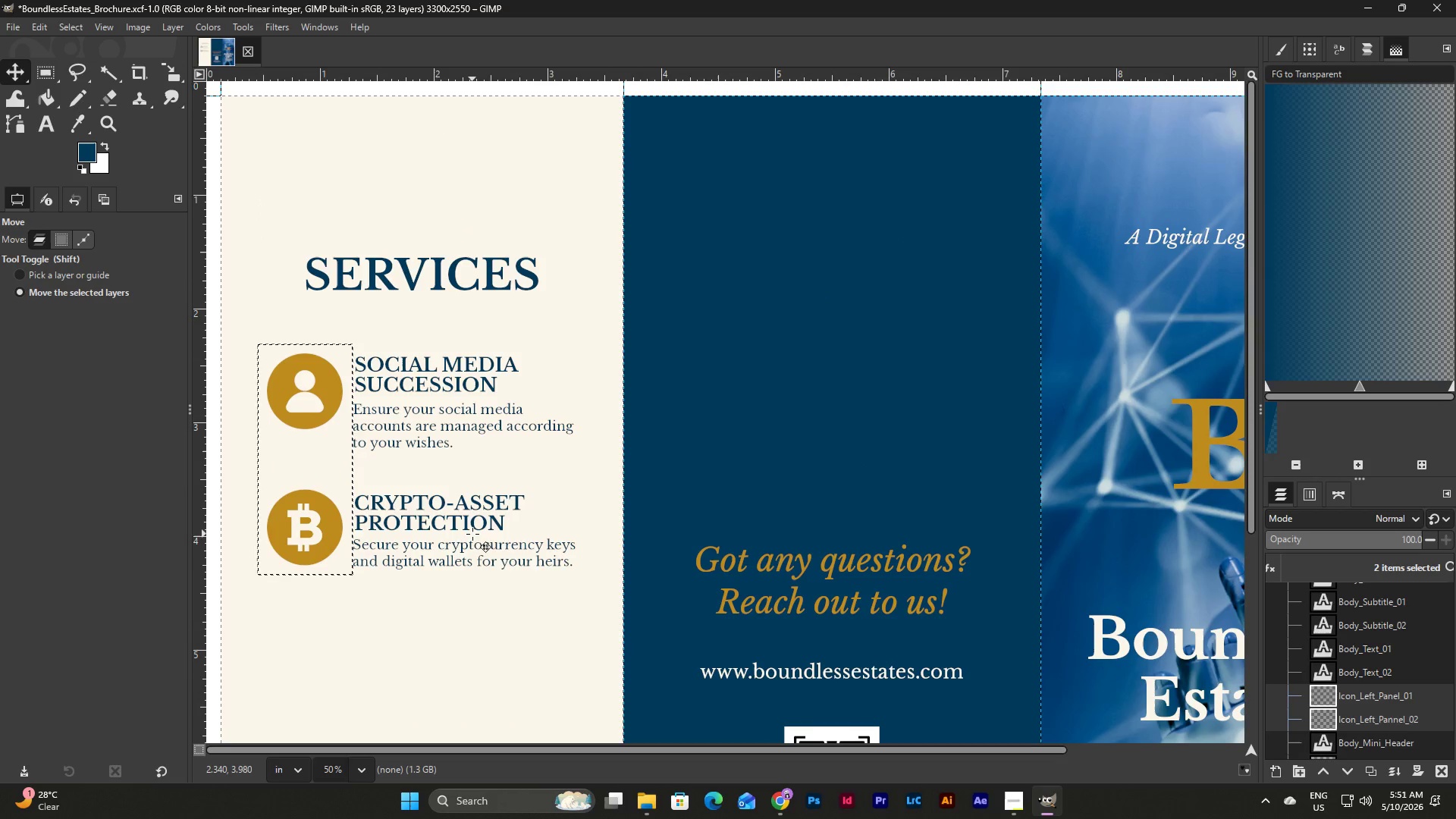 
key(Escape)
 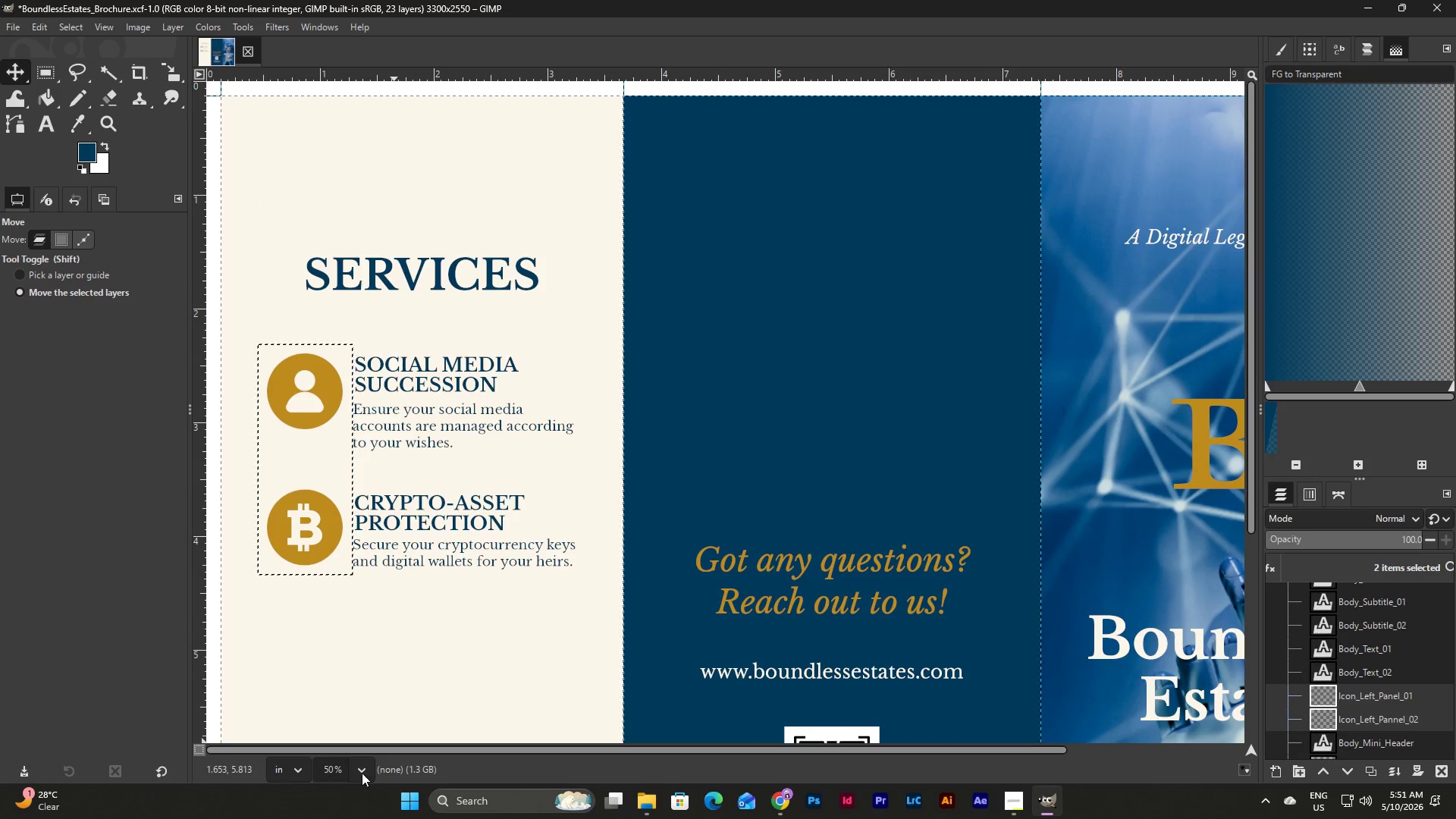 
left_click([355, 771])
 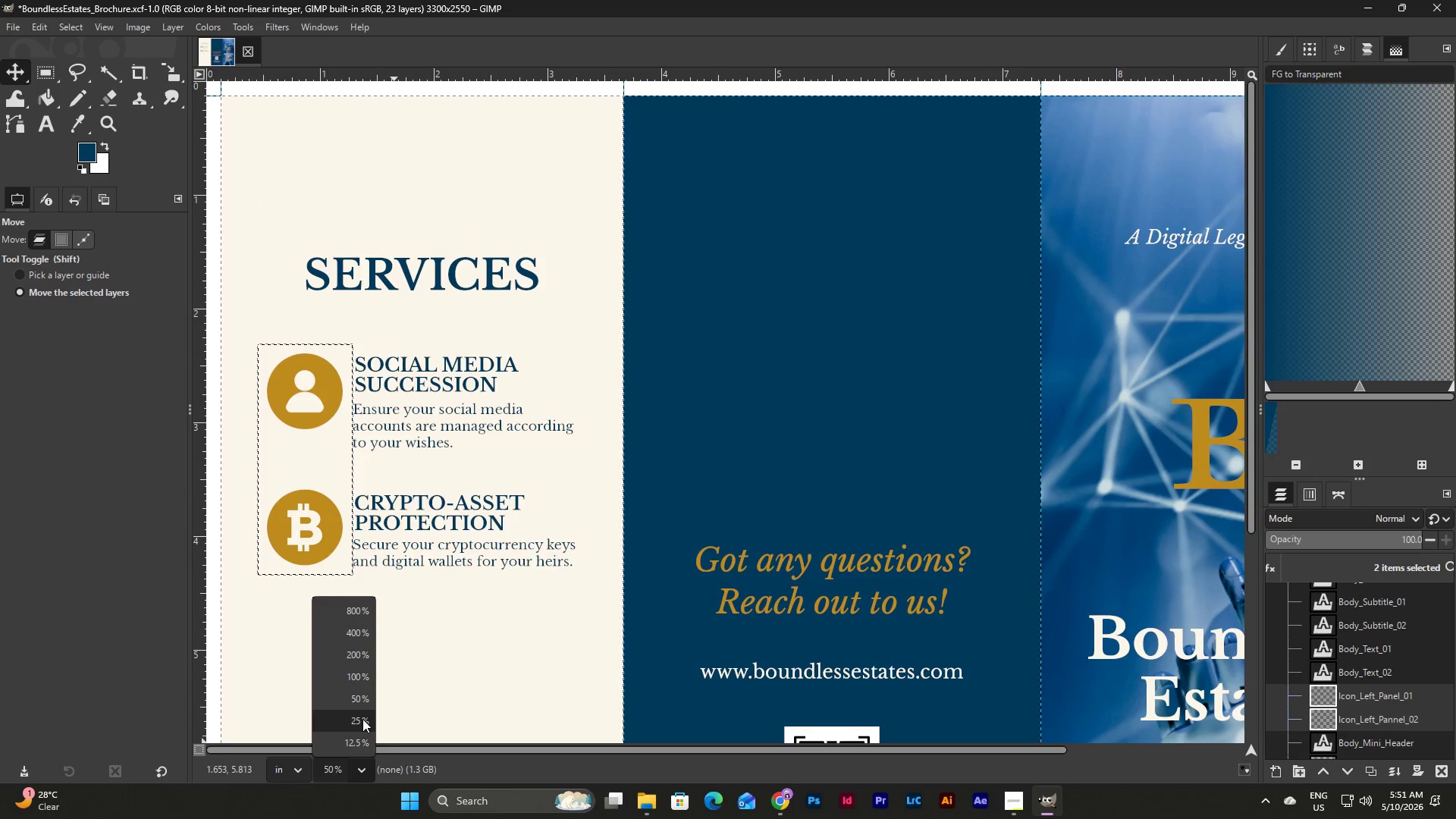 
left_click([362, 719])
 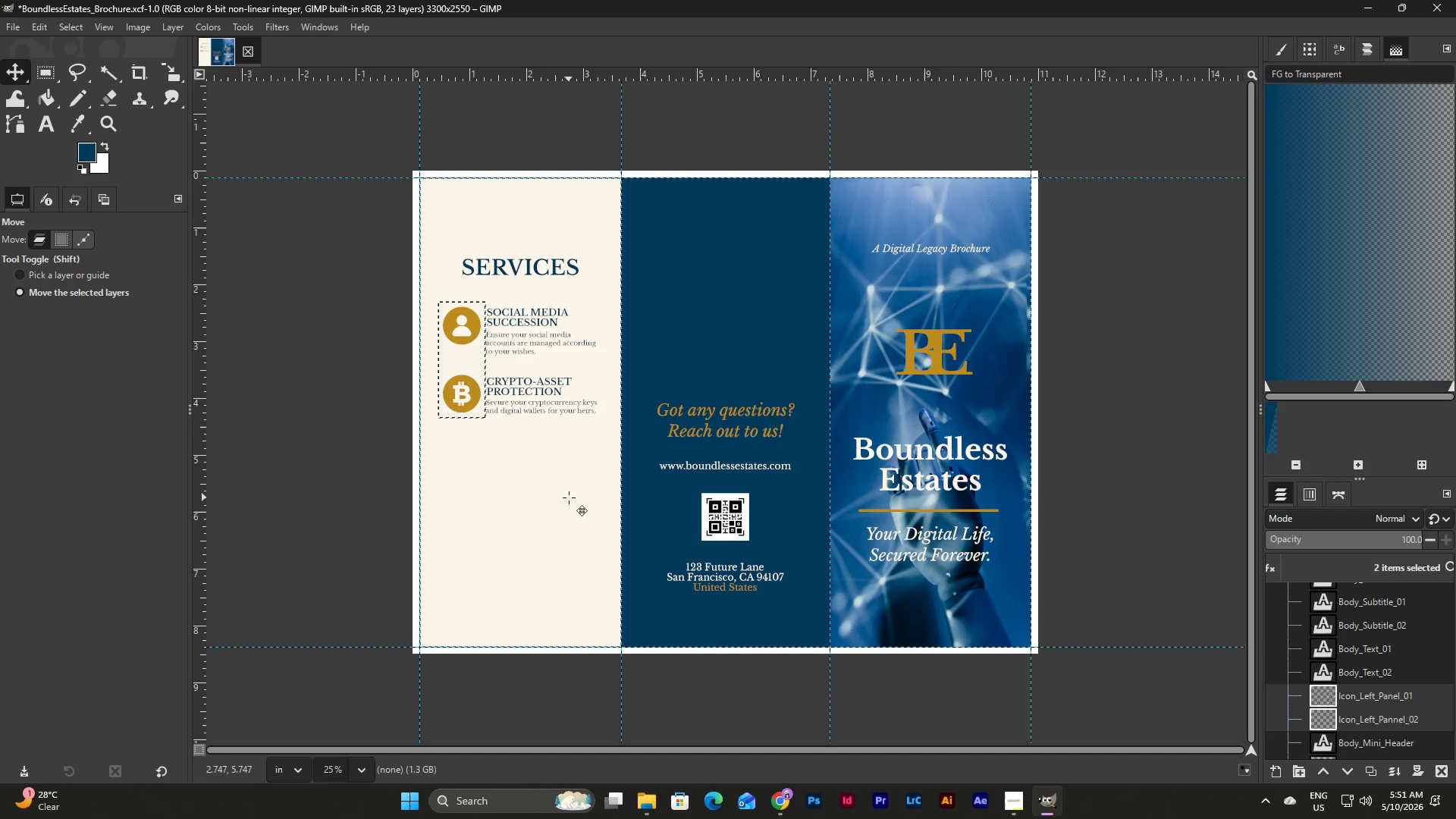 
left_click([1365, 699])
 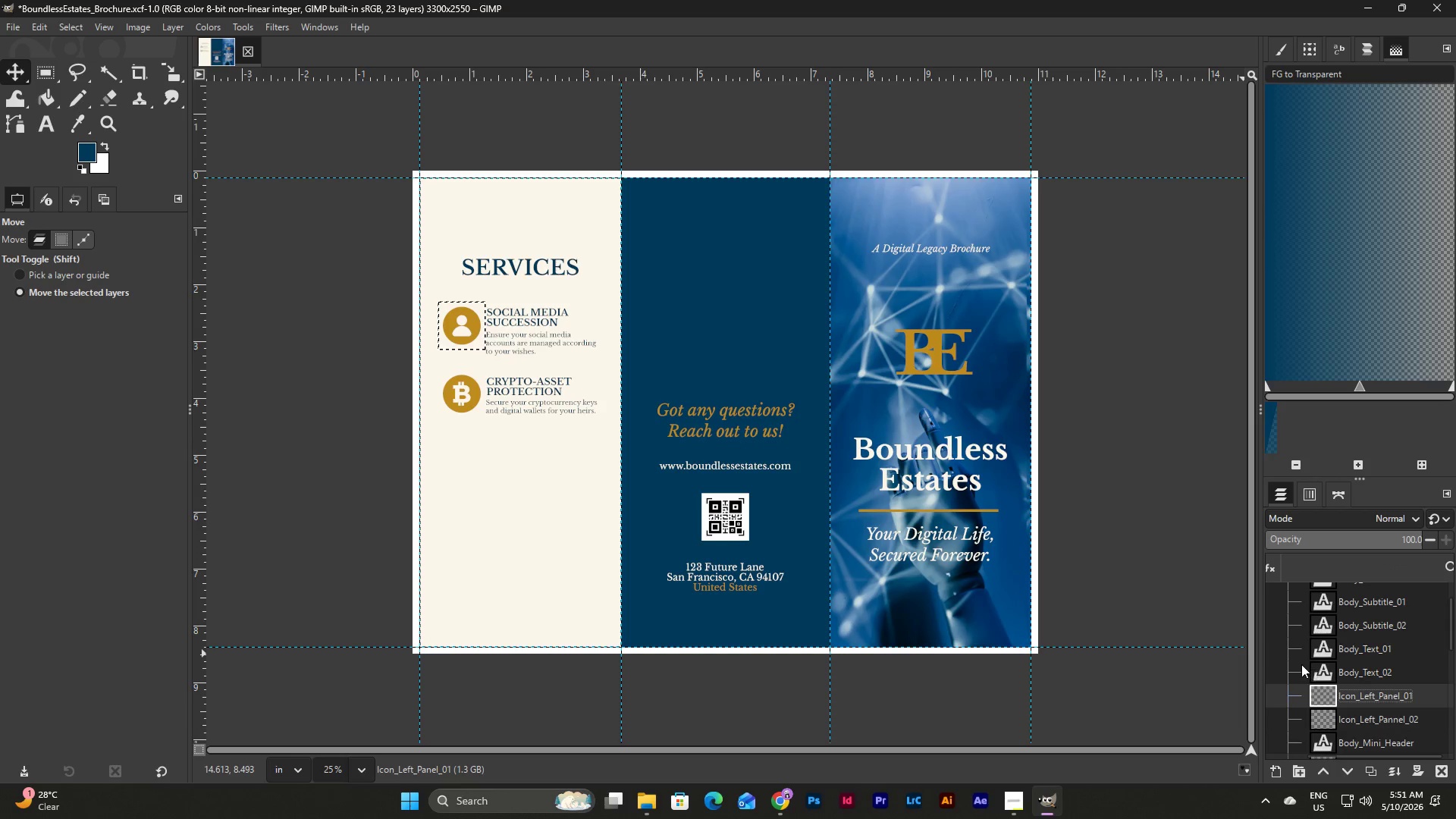 
left_click([1279, 647])
 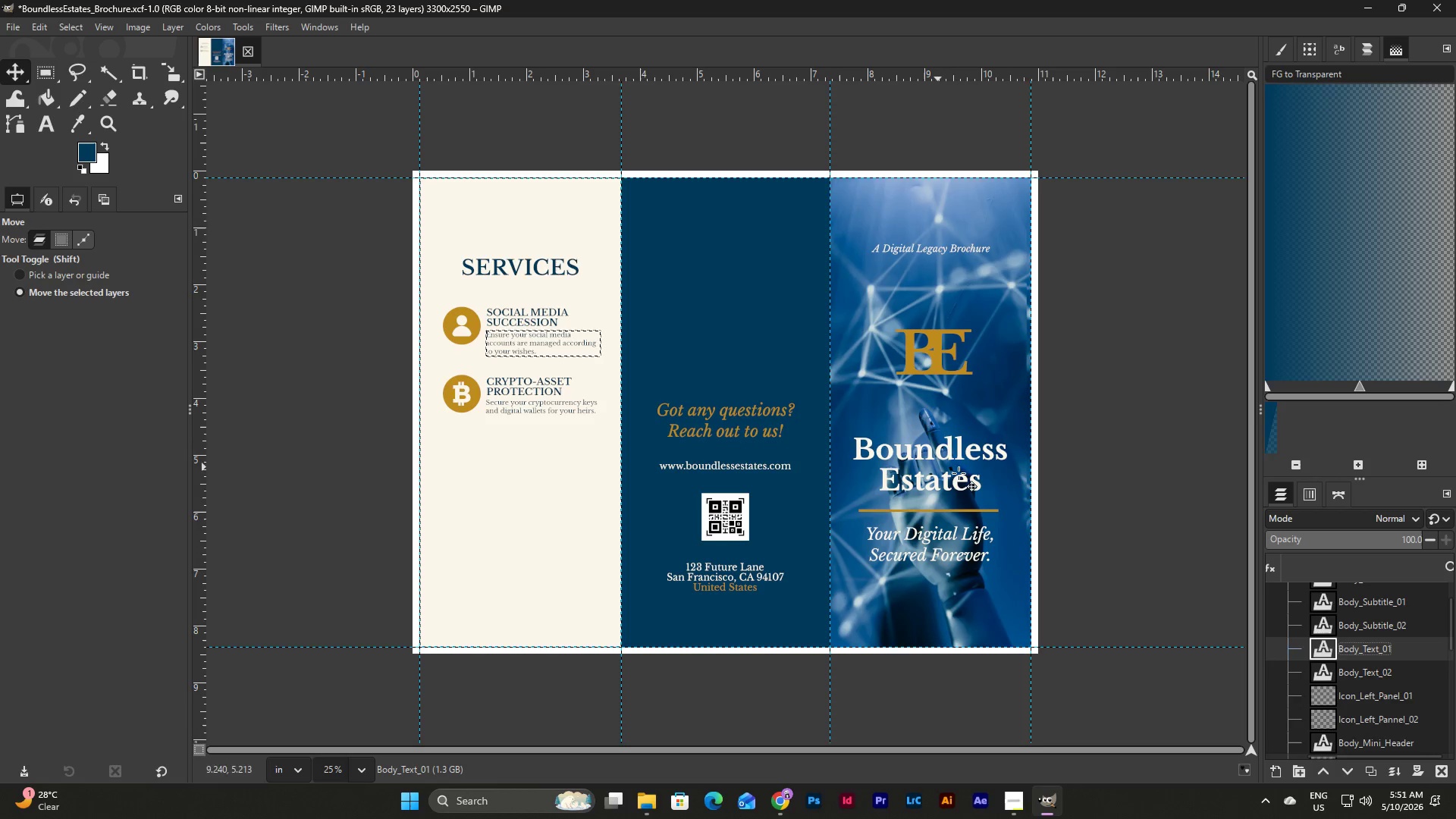 
scroll: coordinate [1382, 694], scroll_direction: down, amount: 3.0
 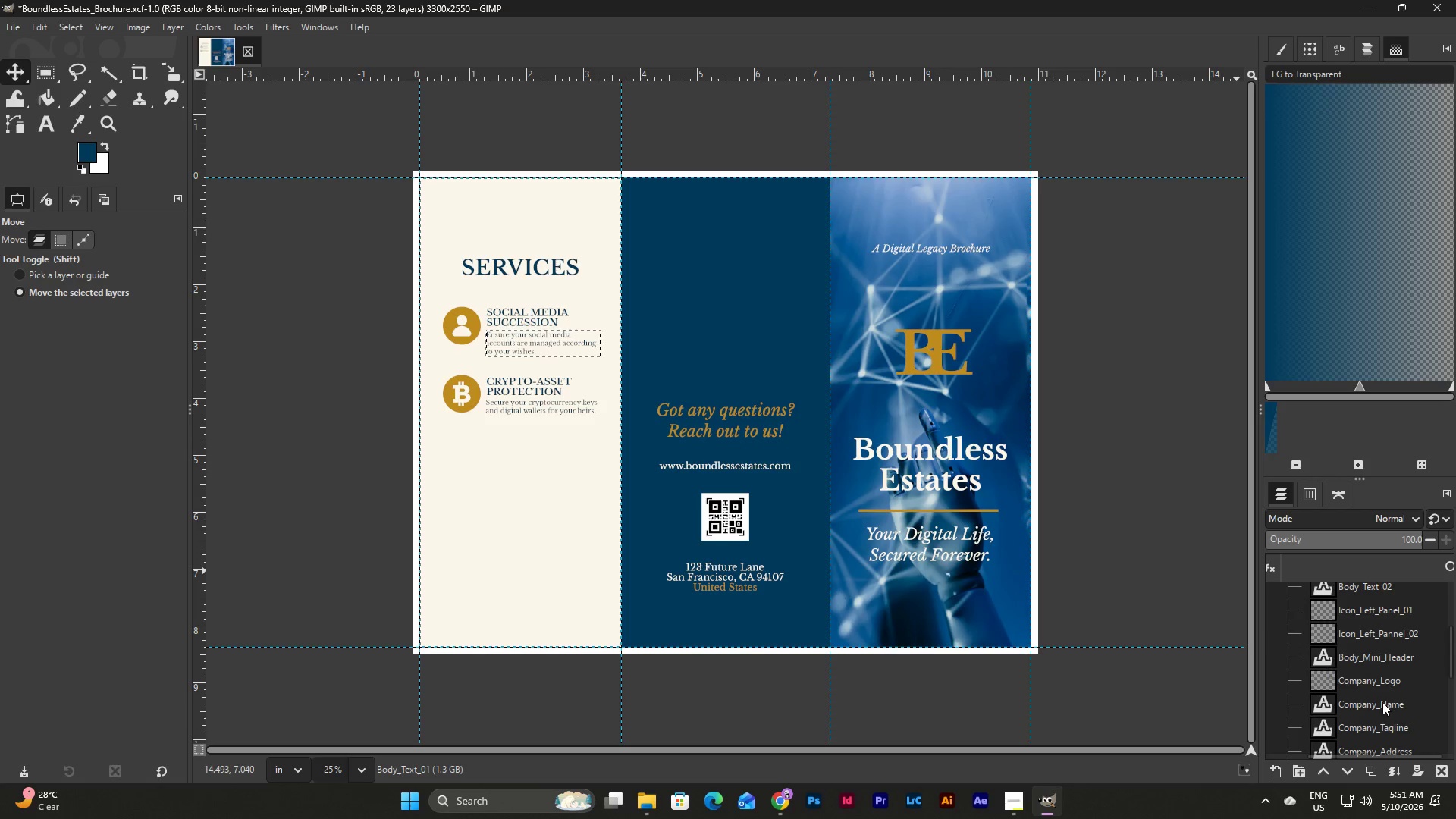 
left_click([1382, 702])
 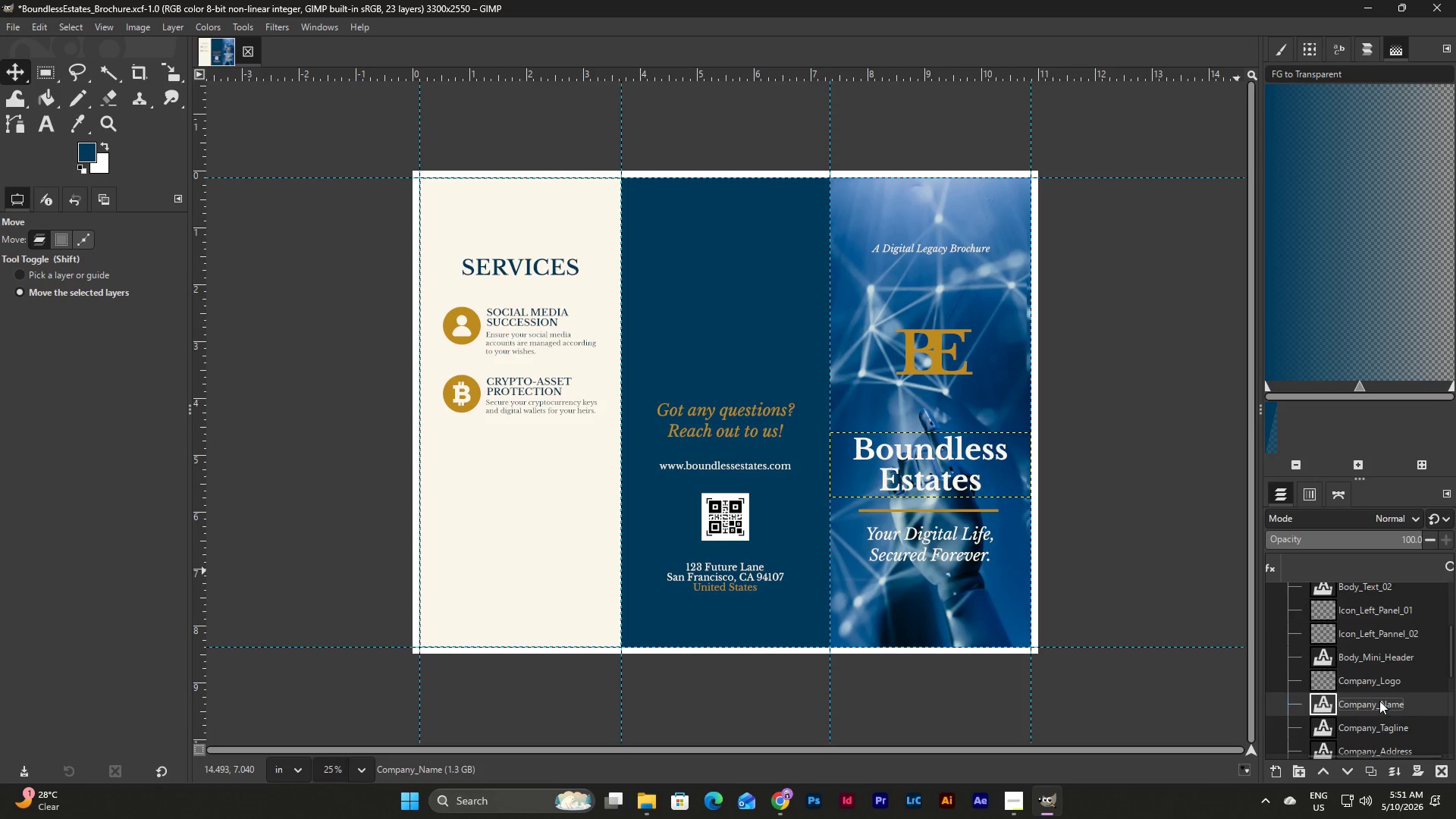 
scroll: coordinate [1362, 679], scroll_direction: up, amount: 3.0
 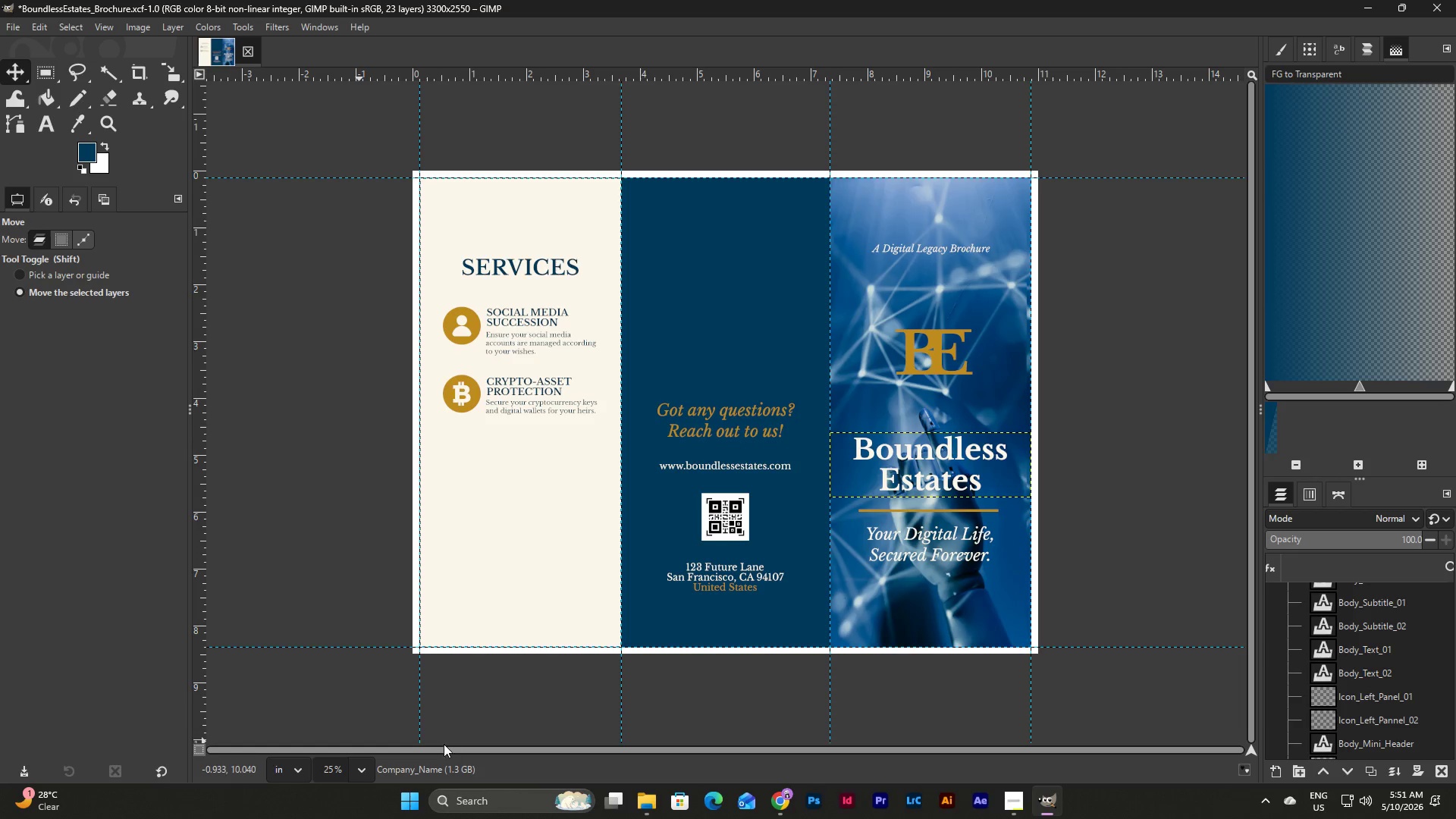 
wait(16.06)
 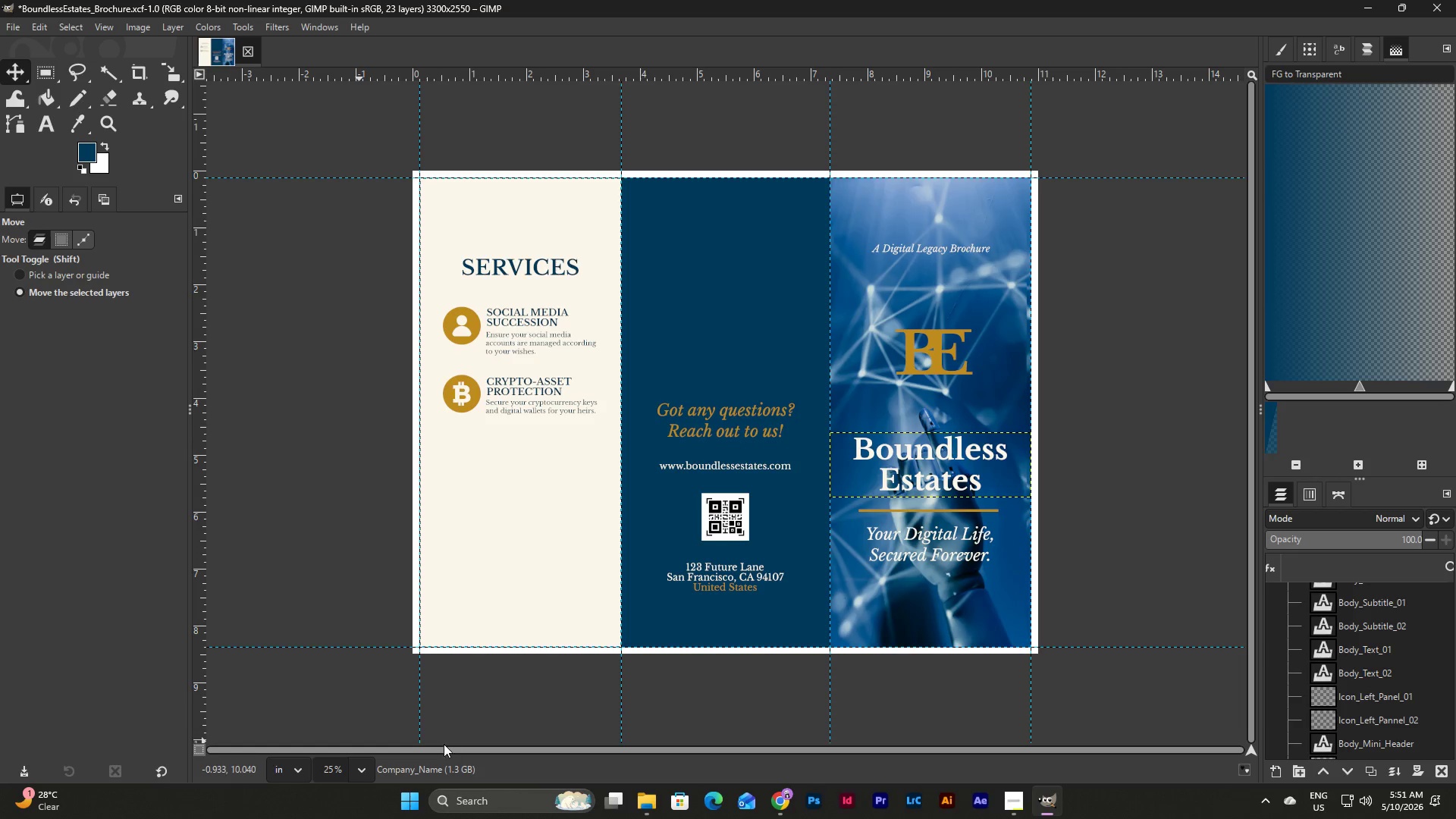 
left_click([90, 310])
 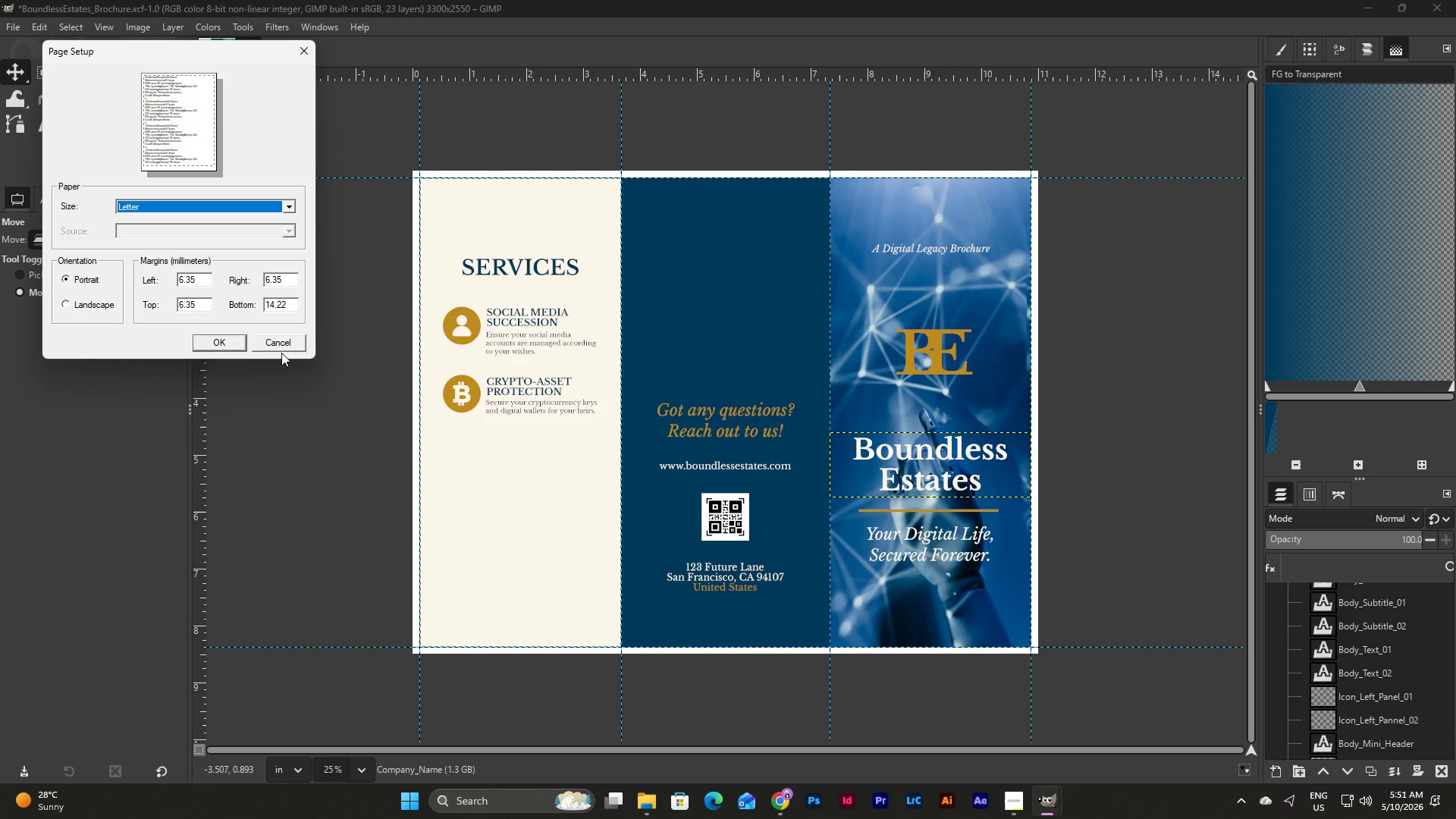 
double_click([279, 344])
 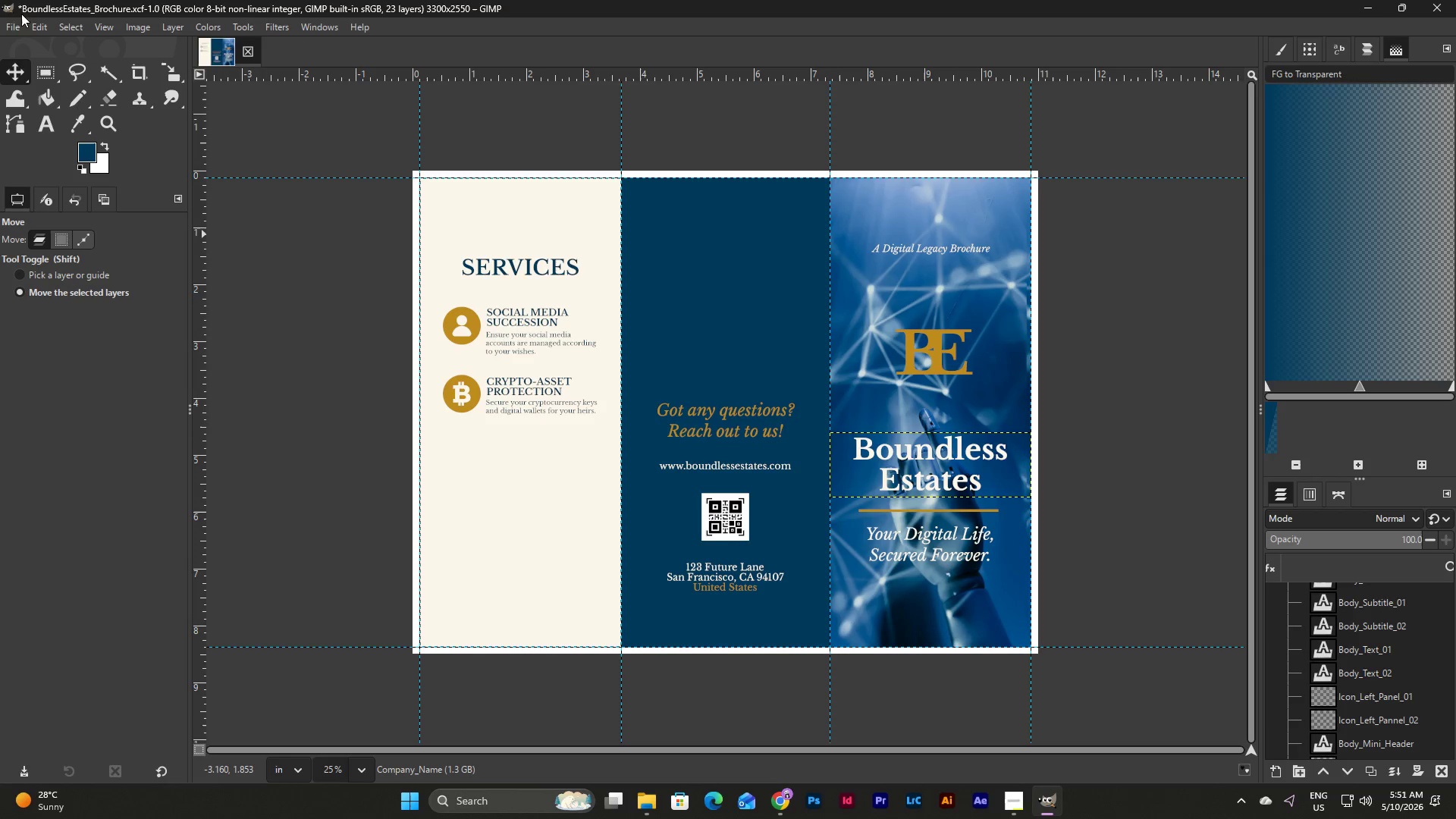 
left_click([13, 27])
 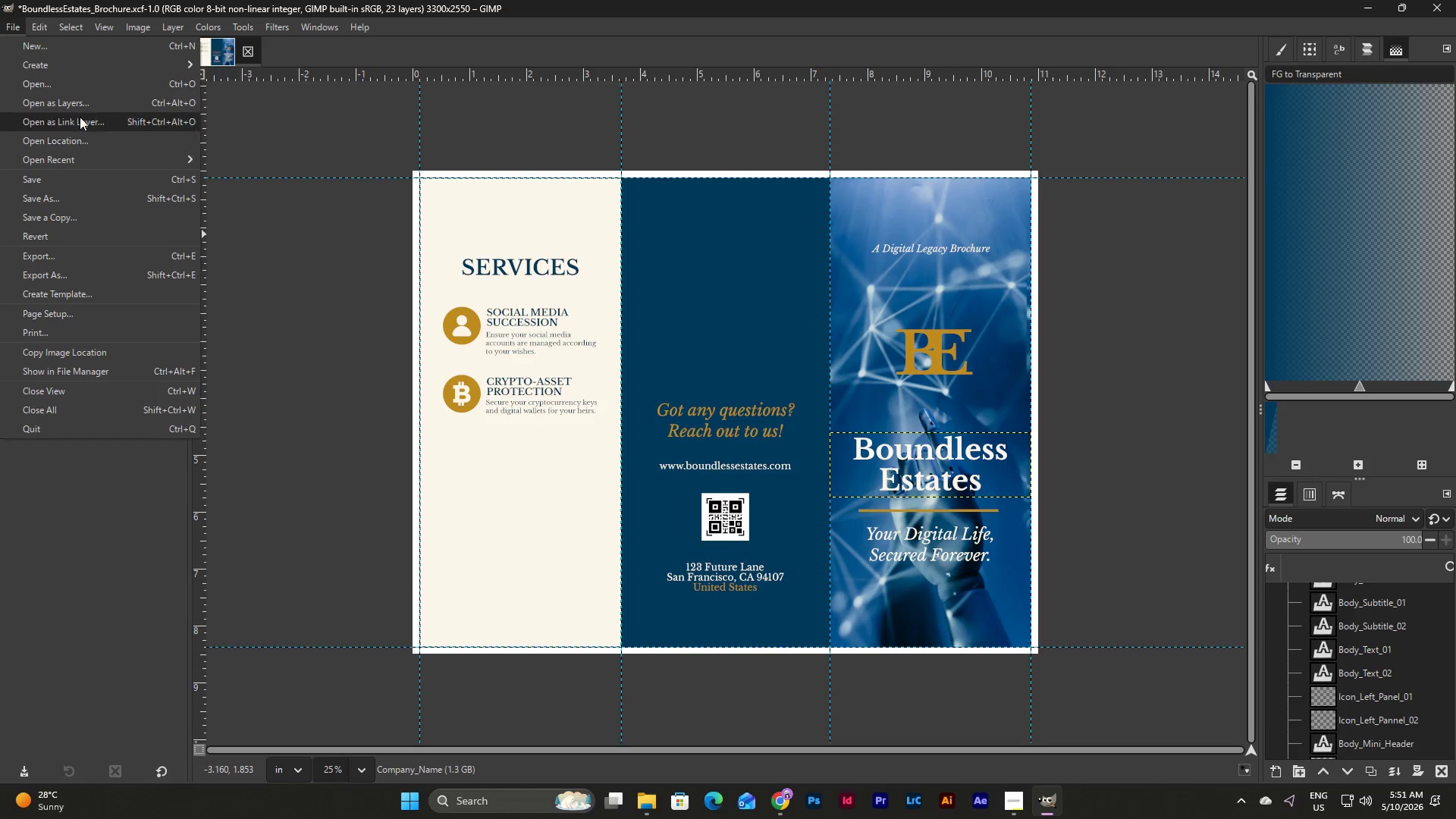 
left_click([81, 107])
 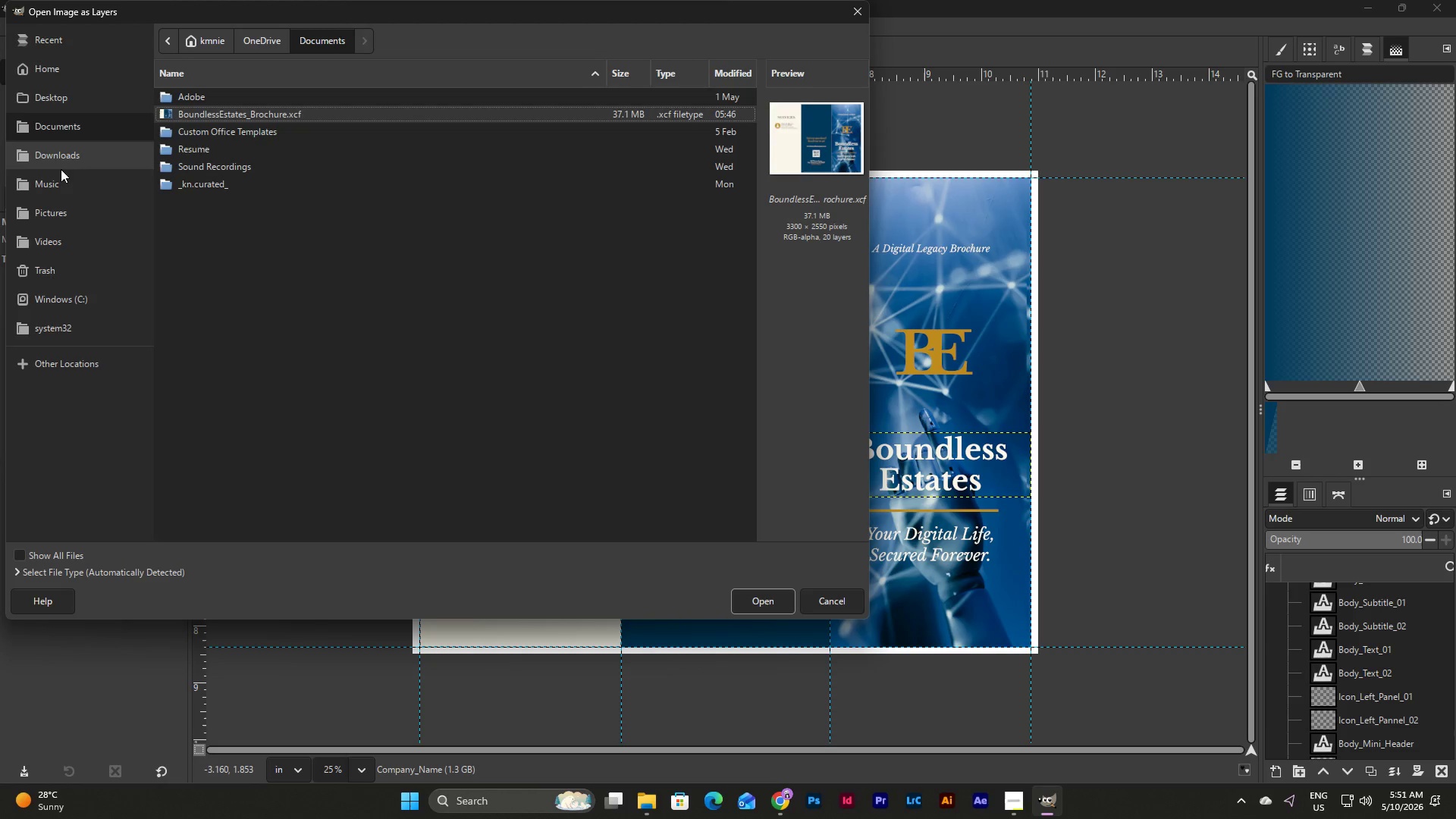 
left_click([83, 155])
 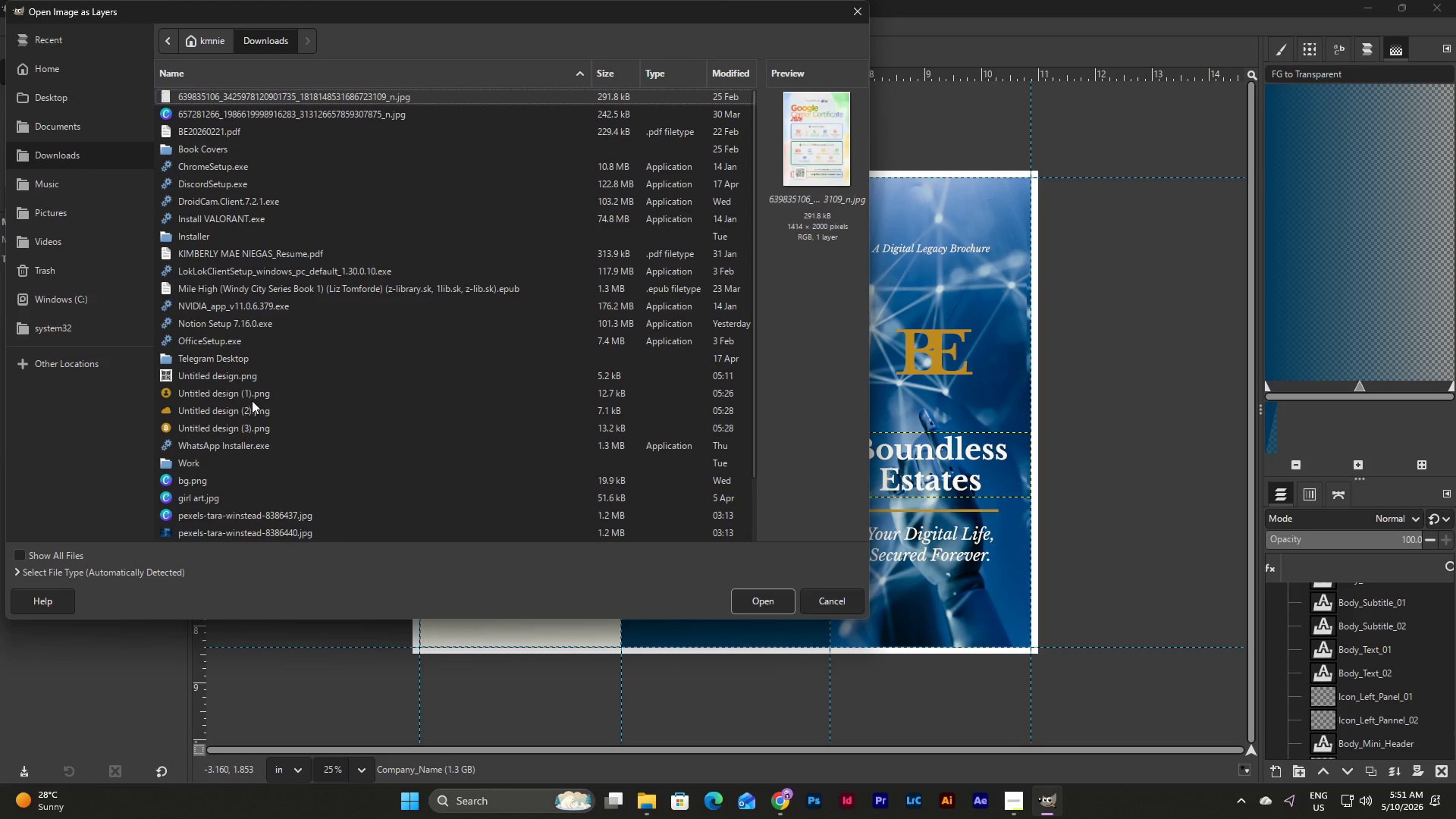 
left_click([247, 406])
 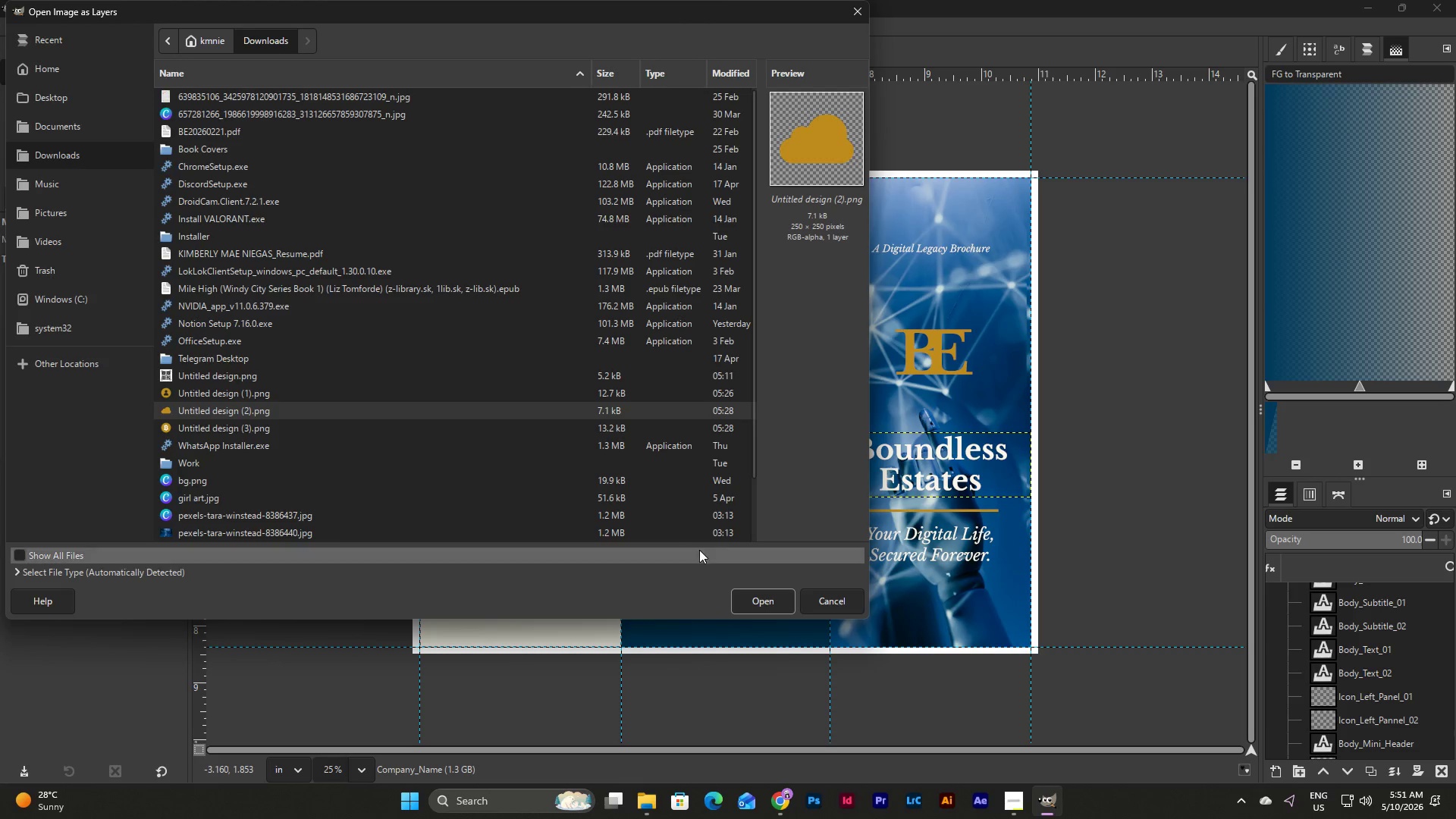 
left_click([765, 590])
 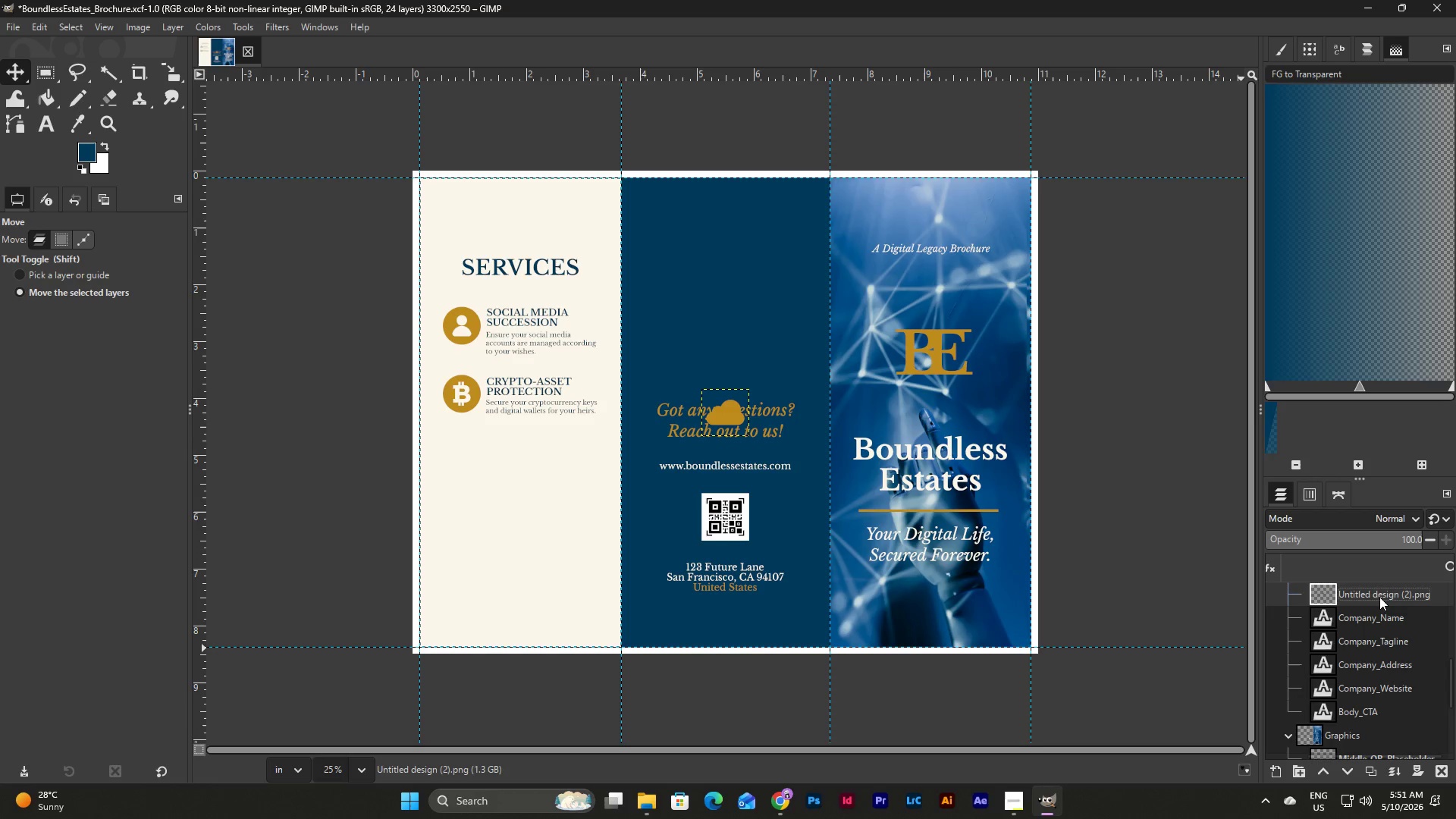 
double_click([1379, 597])
 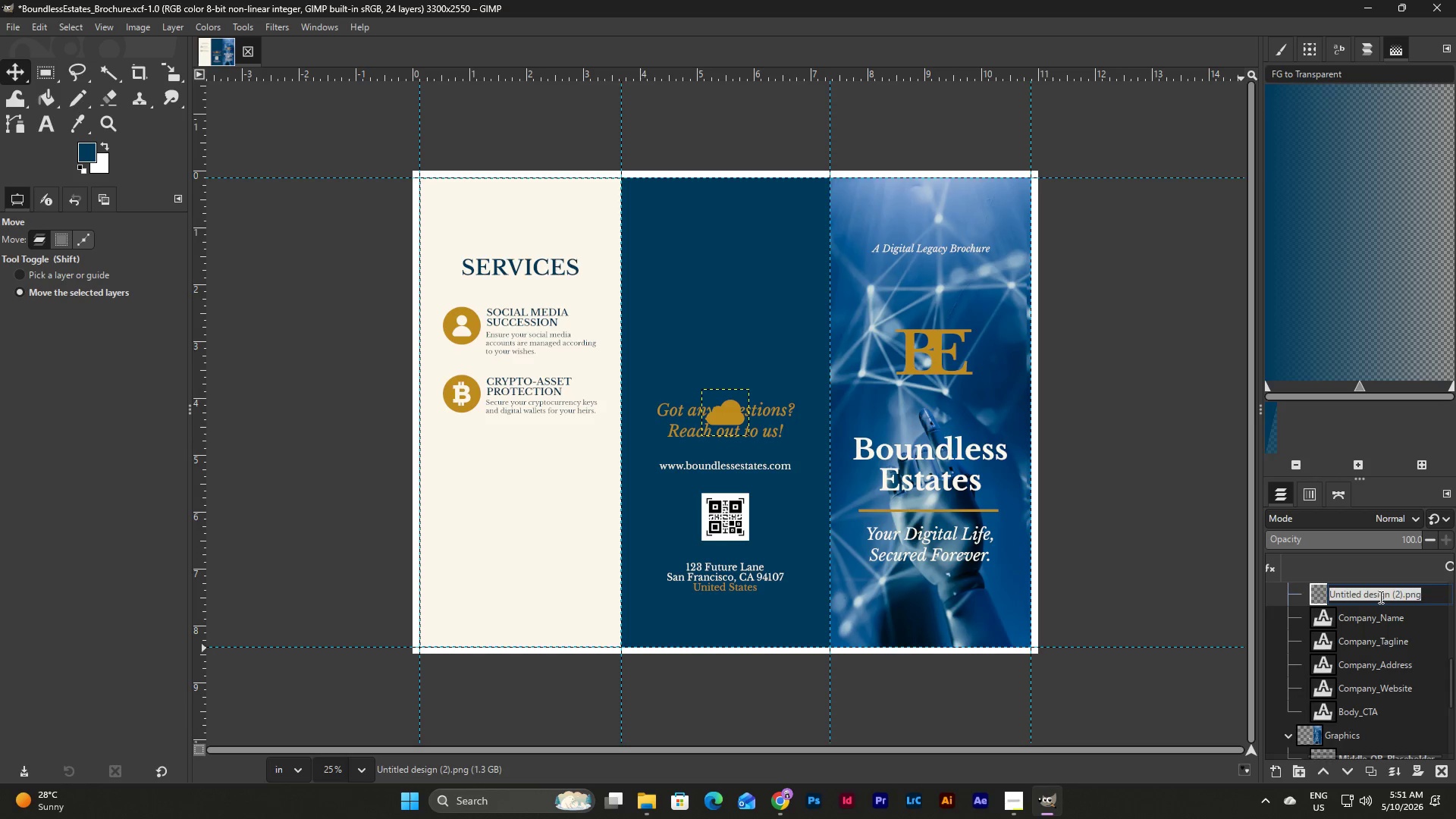 
type(Icon_)
 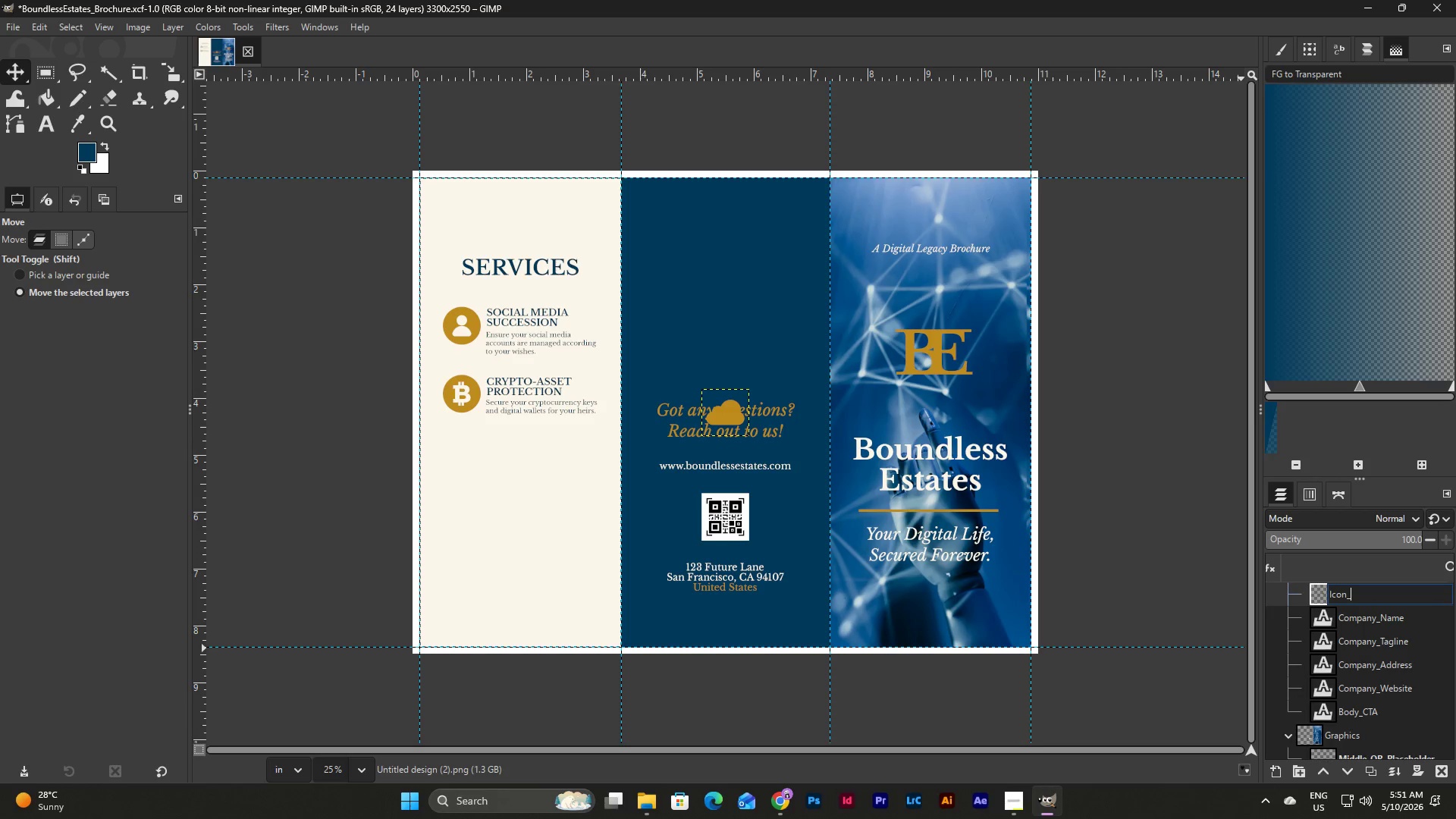 
scroll: coordinate [1389, 660], scroll_direction: up, amount: 2.0
 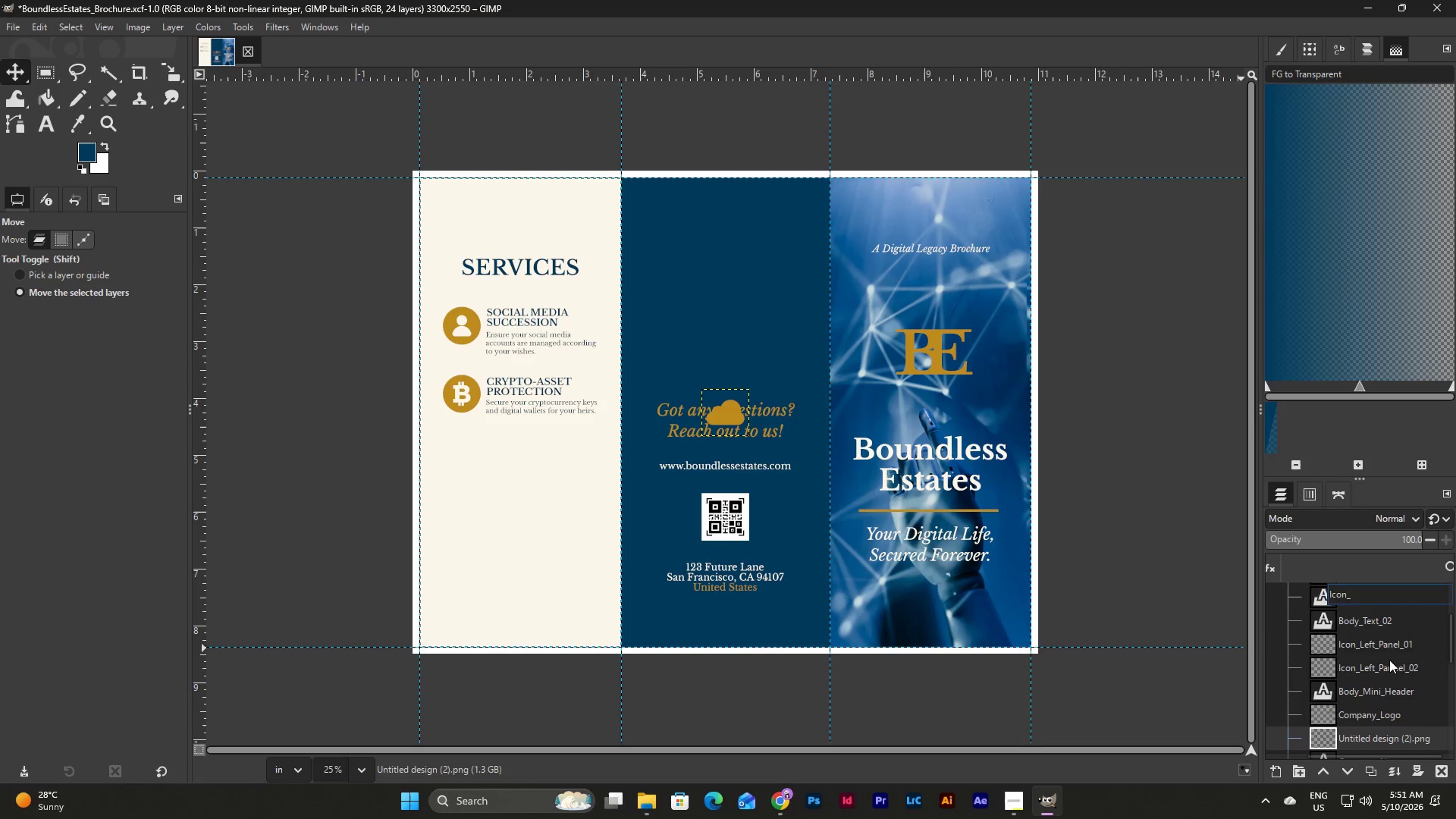 
type(Left_p)
key(Backspace)
type(Pannel_03)
key(NumpadEnter)
 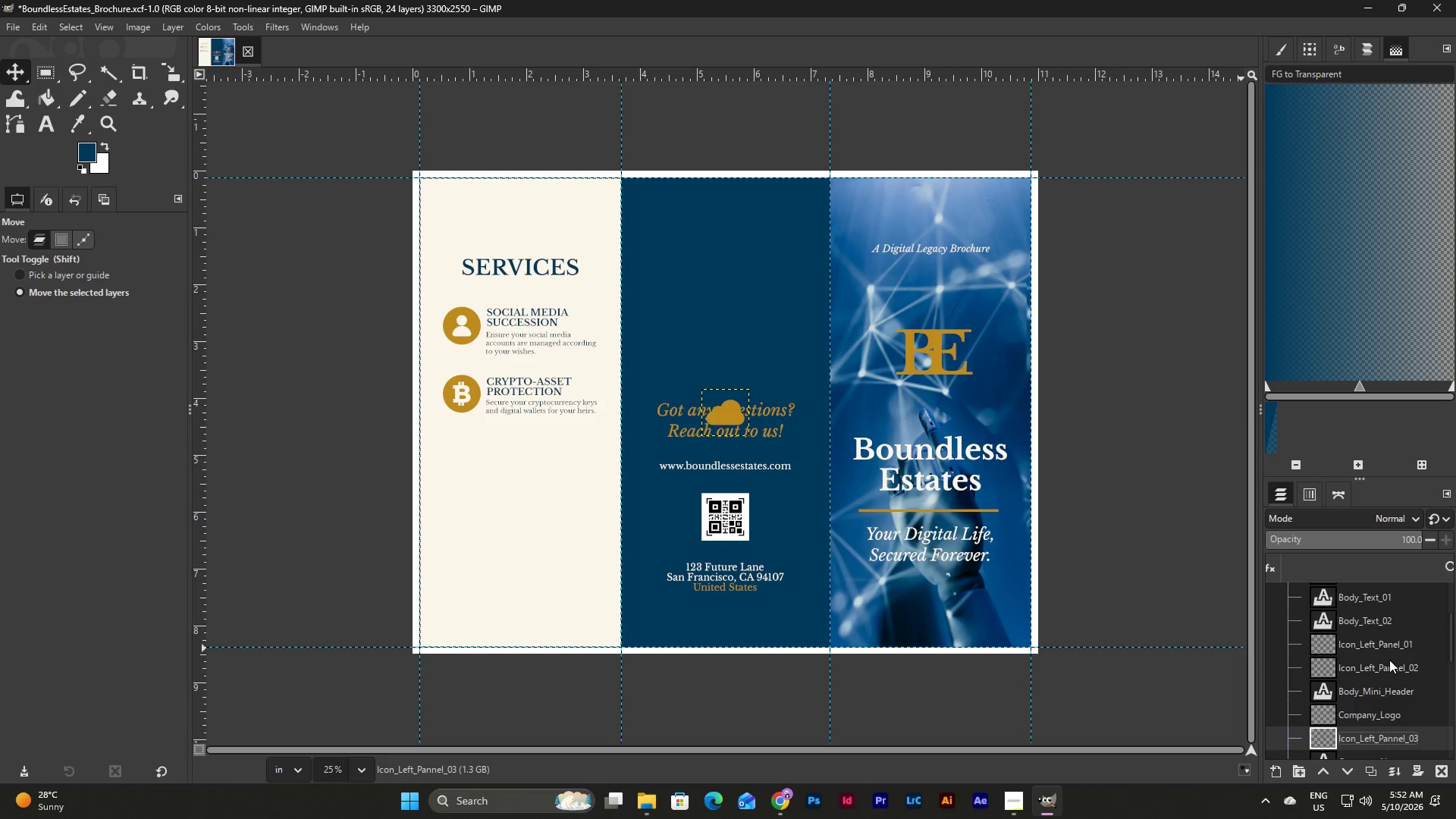 
left_click([1061, 789])